 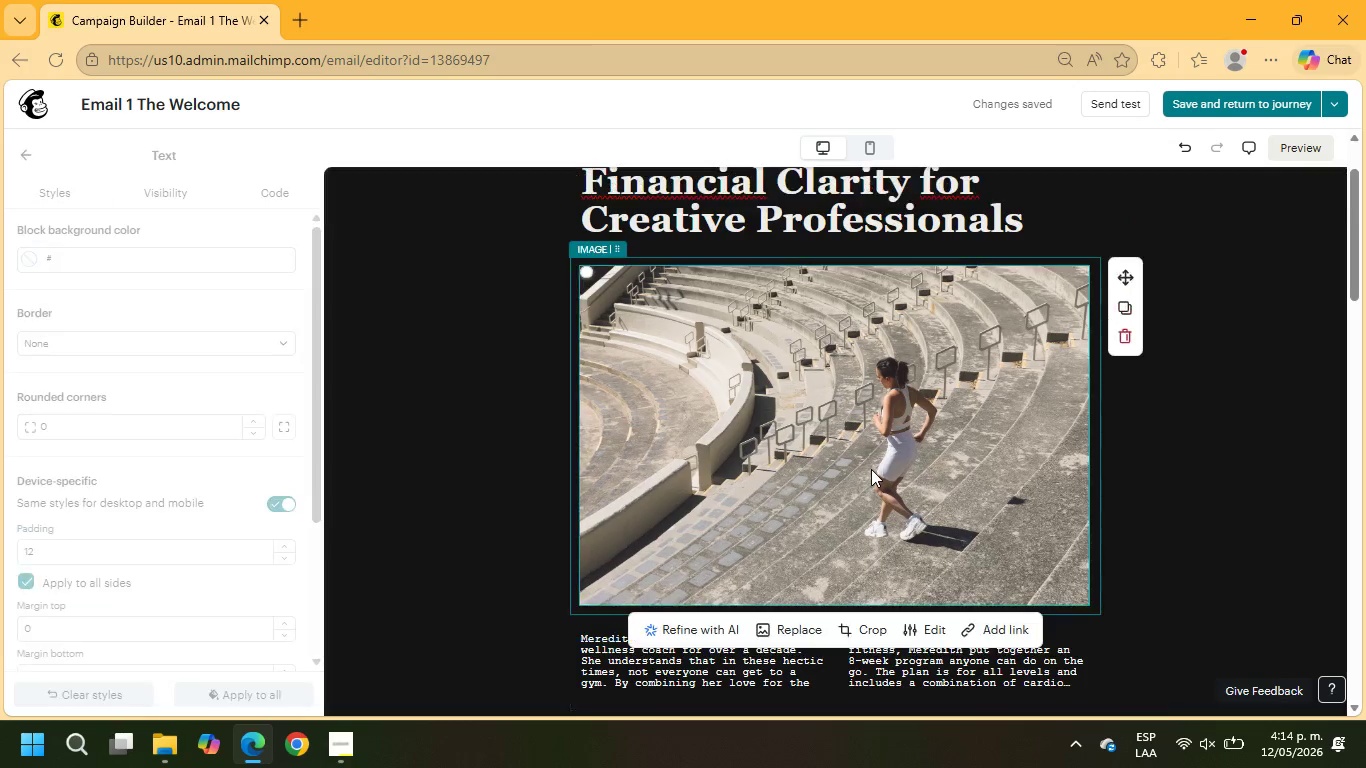 
left_click([797, 635])
 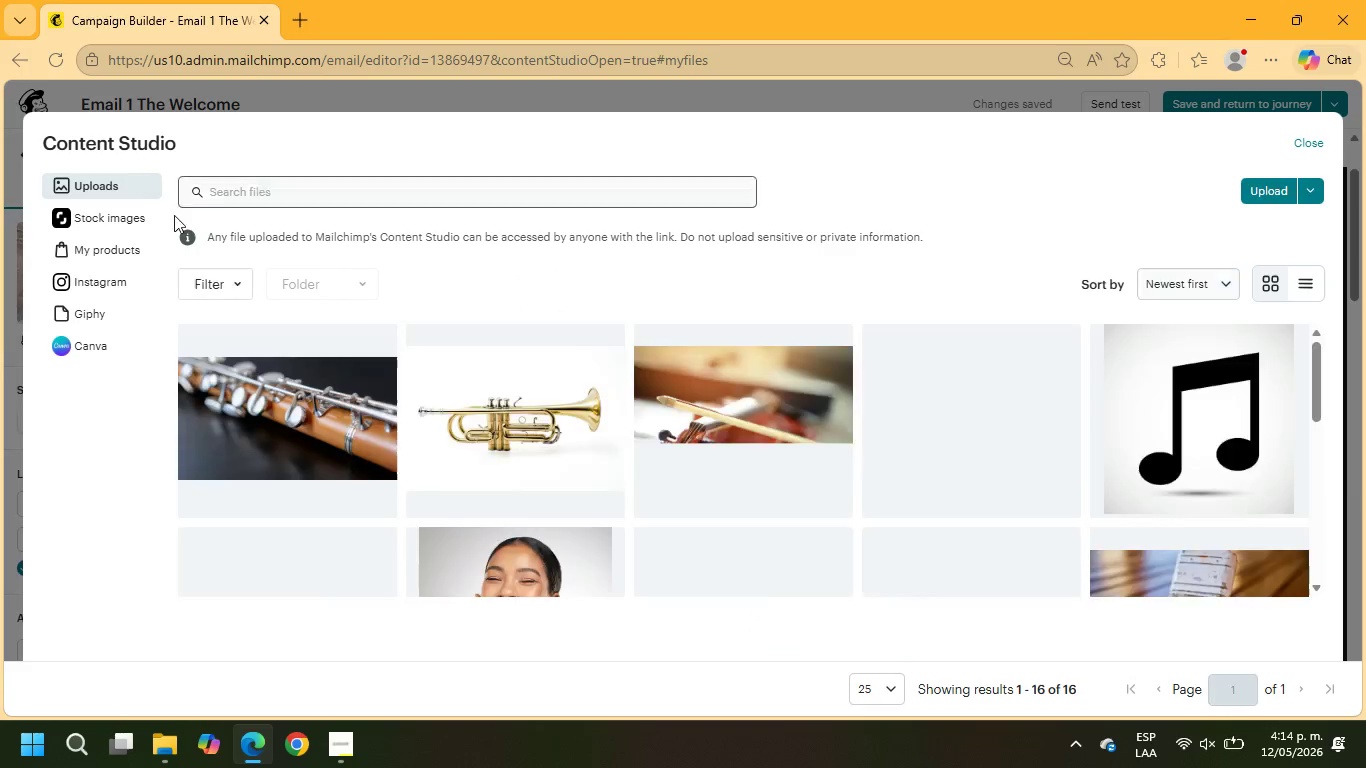 
left_click([144, 215])
 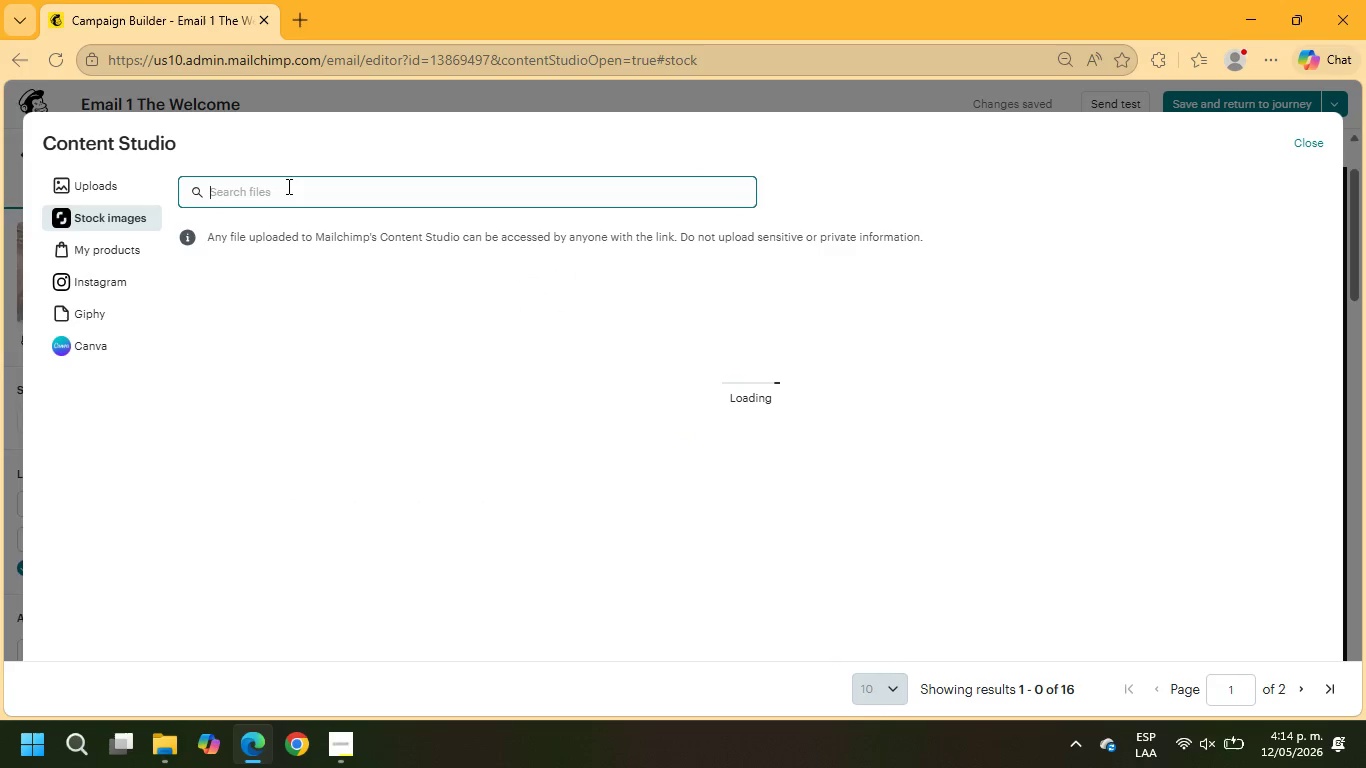 
left_click([289, 197])
 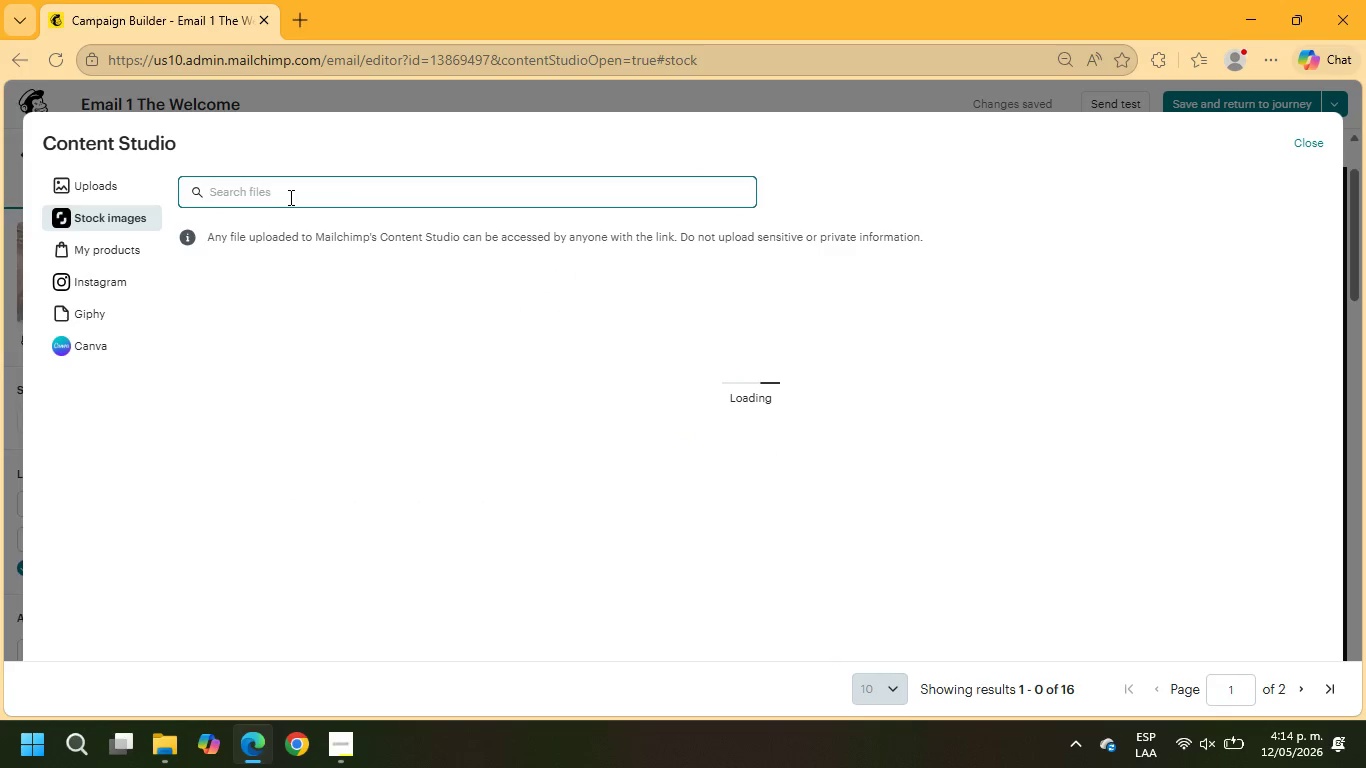 
type(accounting)
 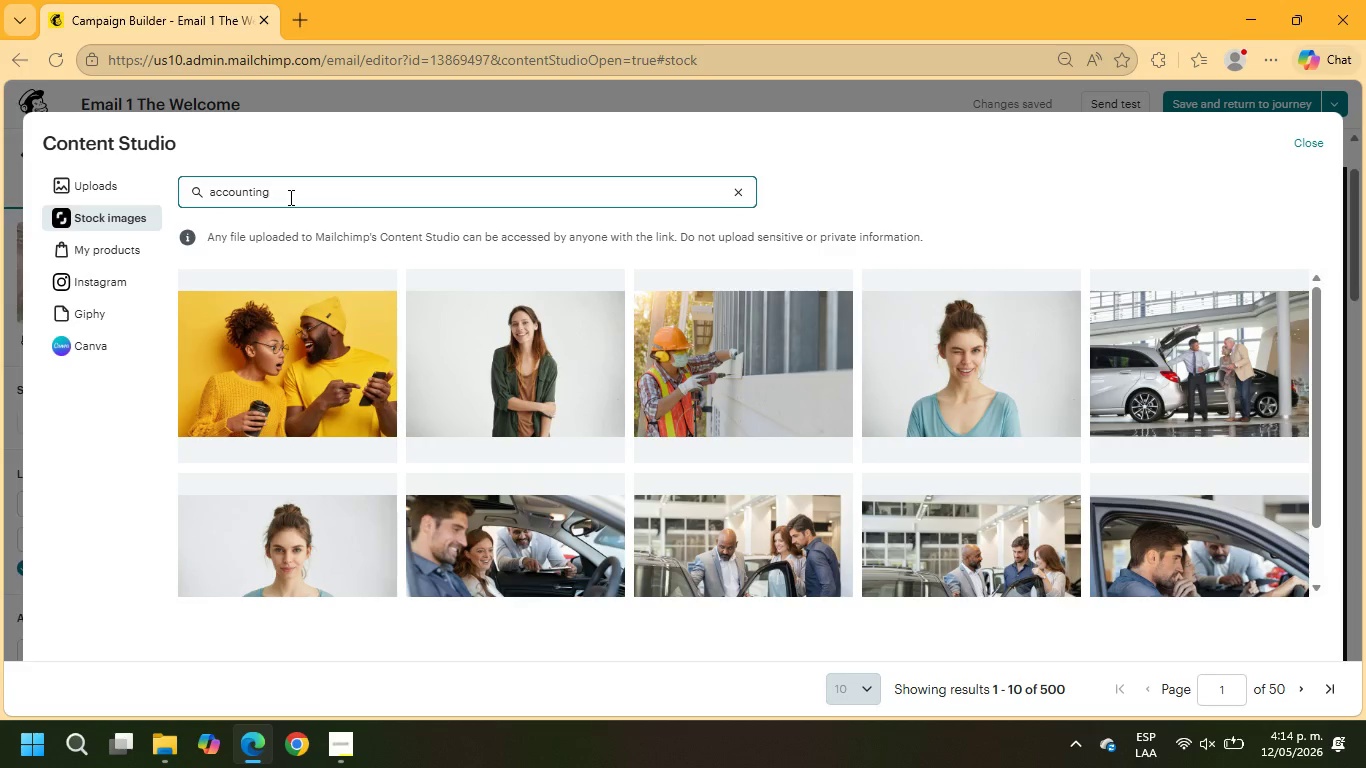 
key(Enter)
 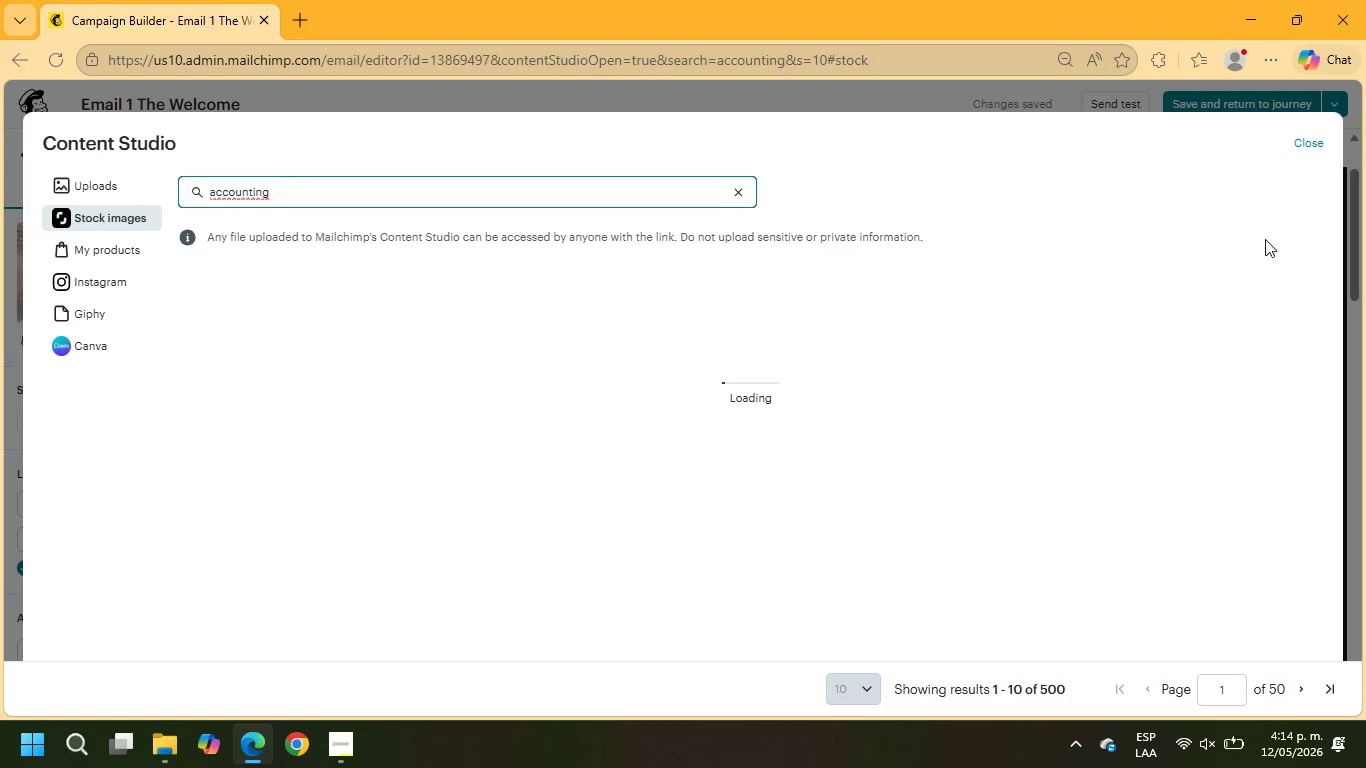 
wait(9.09)
 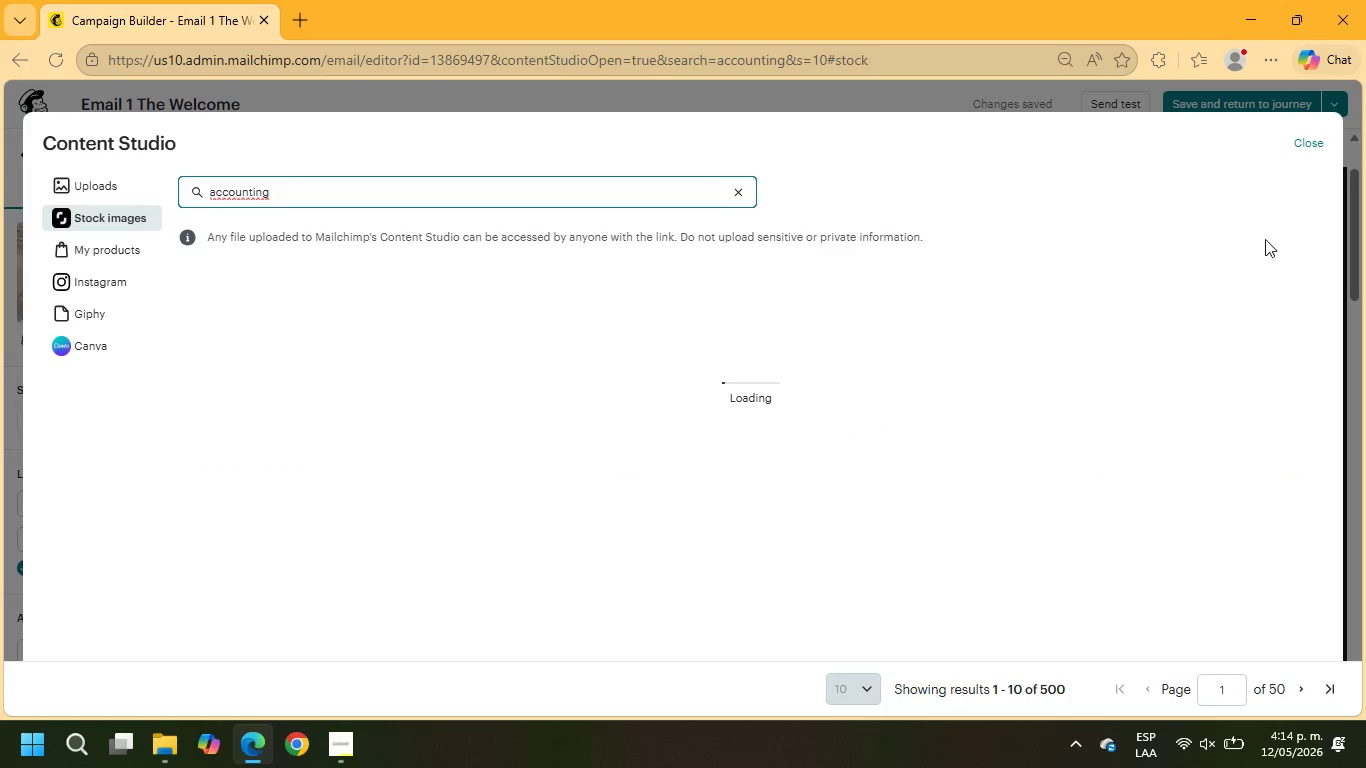 
scroll: coordinate [1200, 436], scroll_direction: down, amount: 2.0
 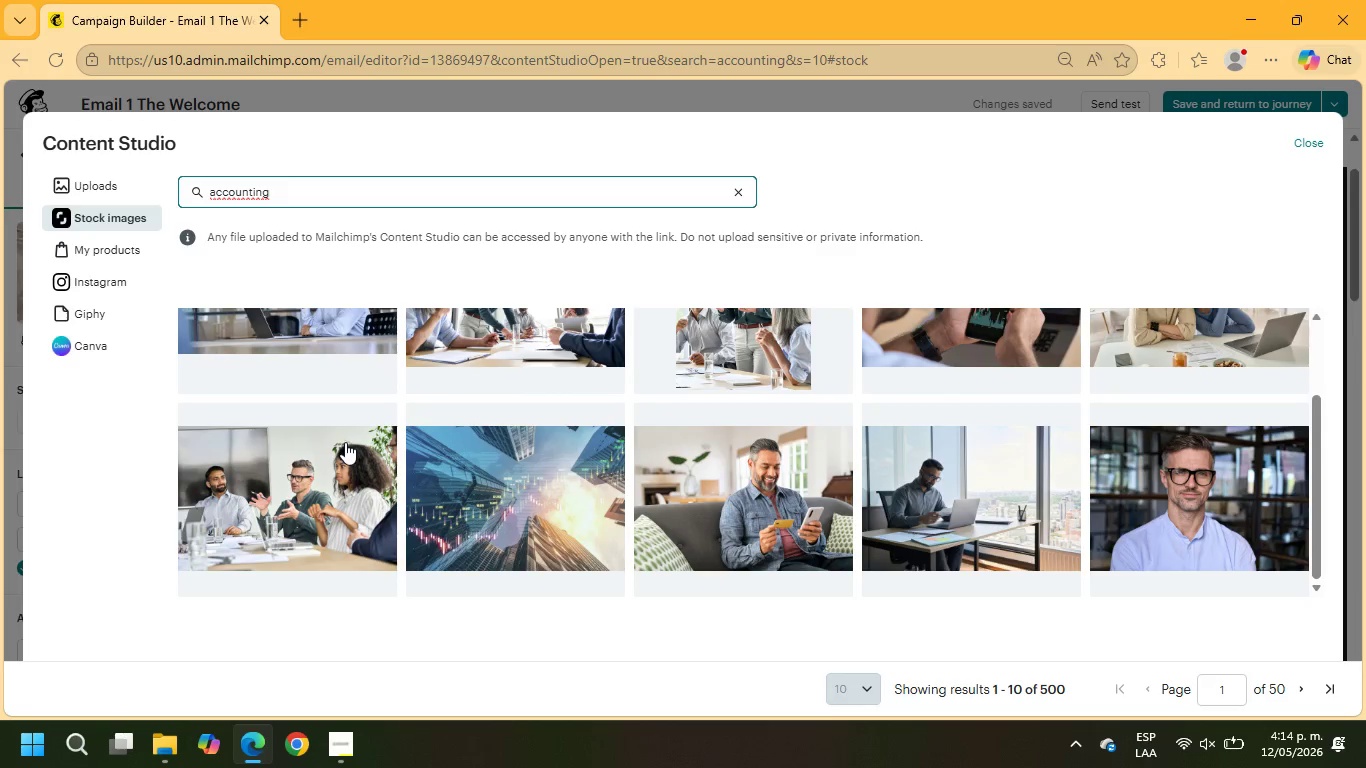 
left_click([298, 513])
 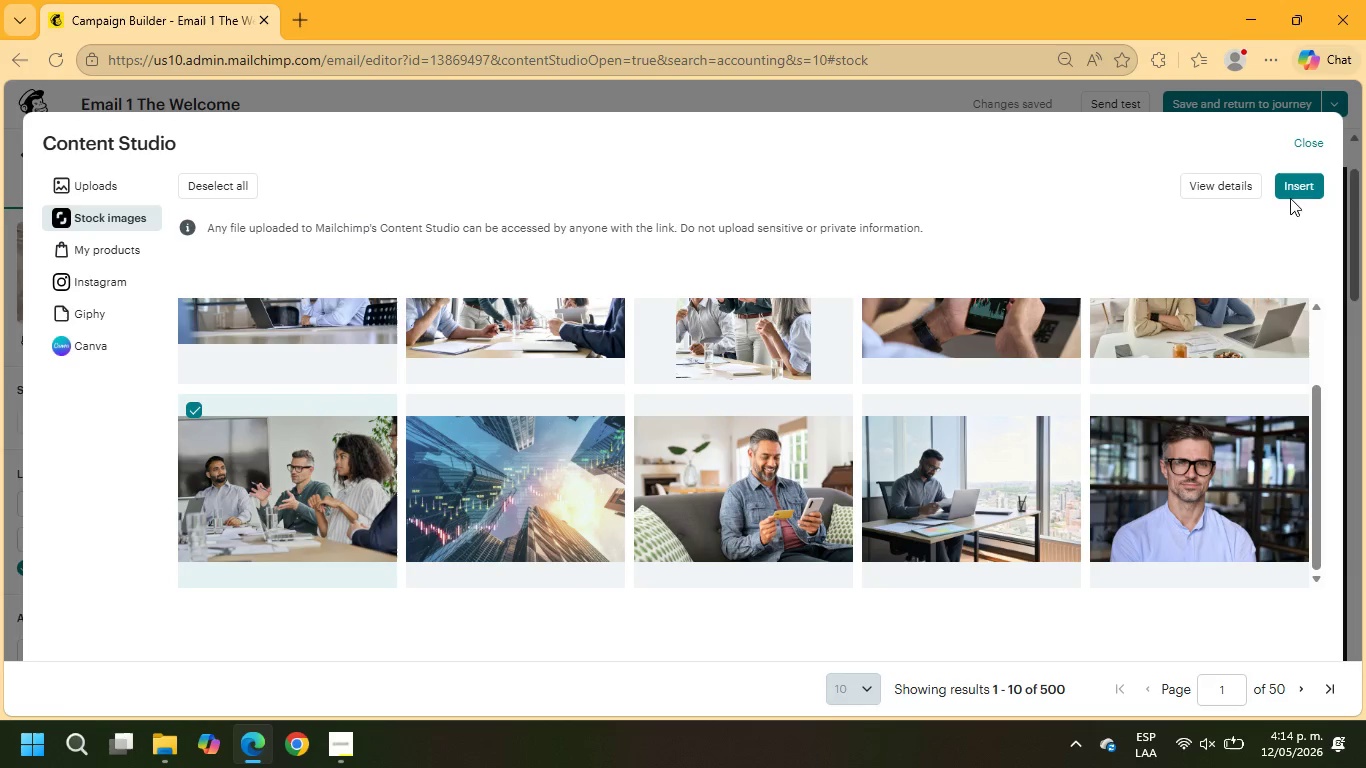 
left_click([1290, 187])
 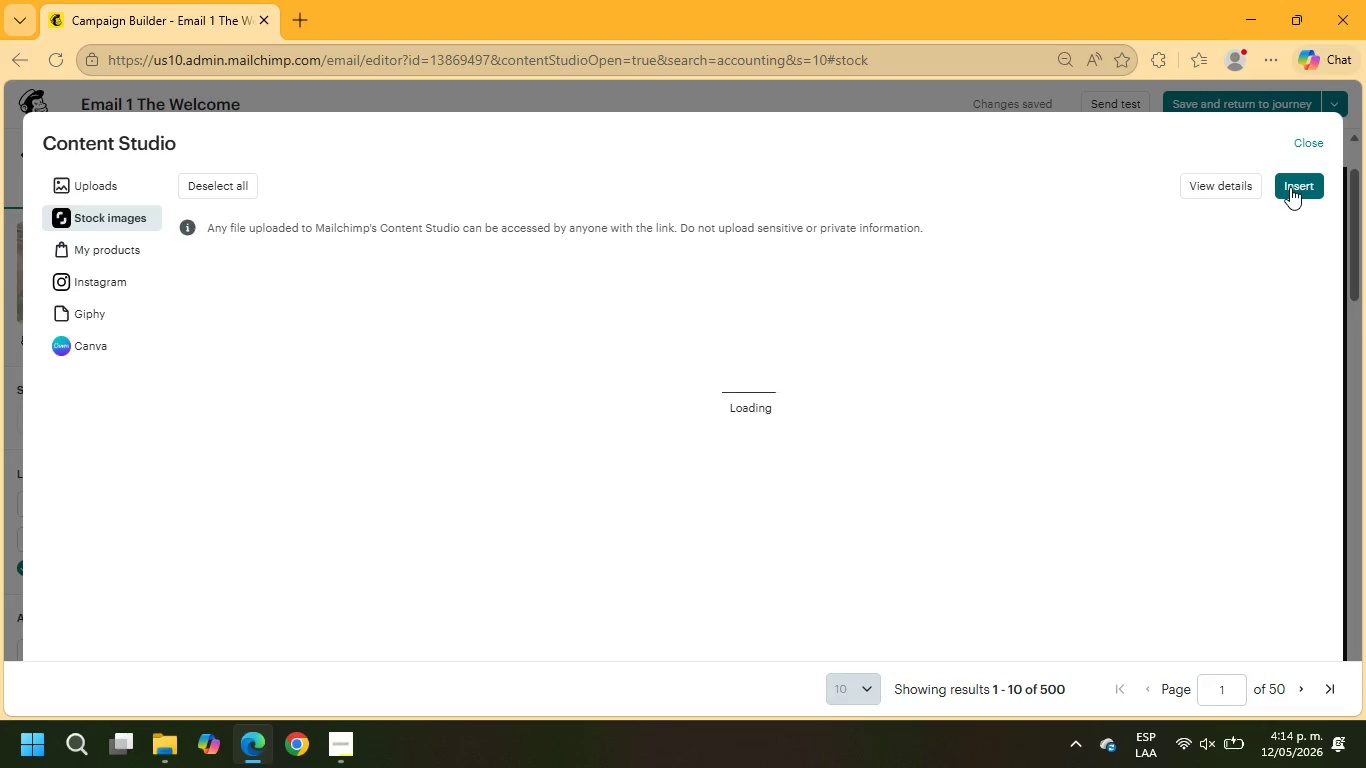 
wait(9.23)
 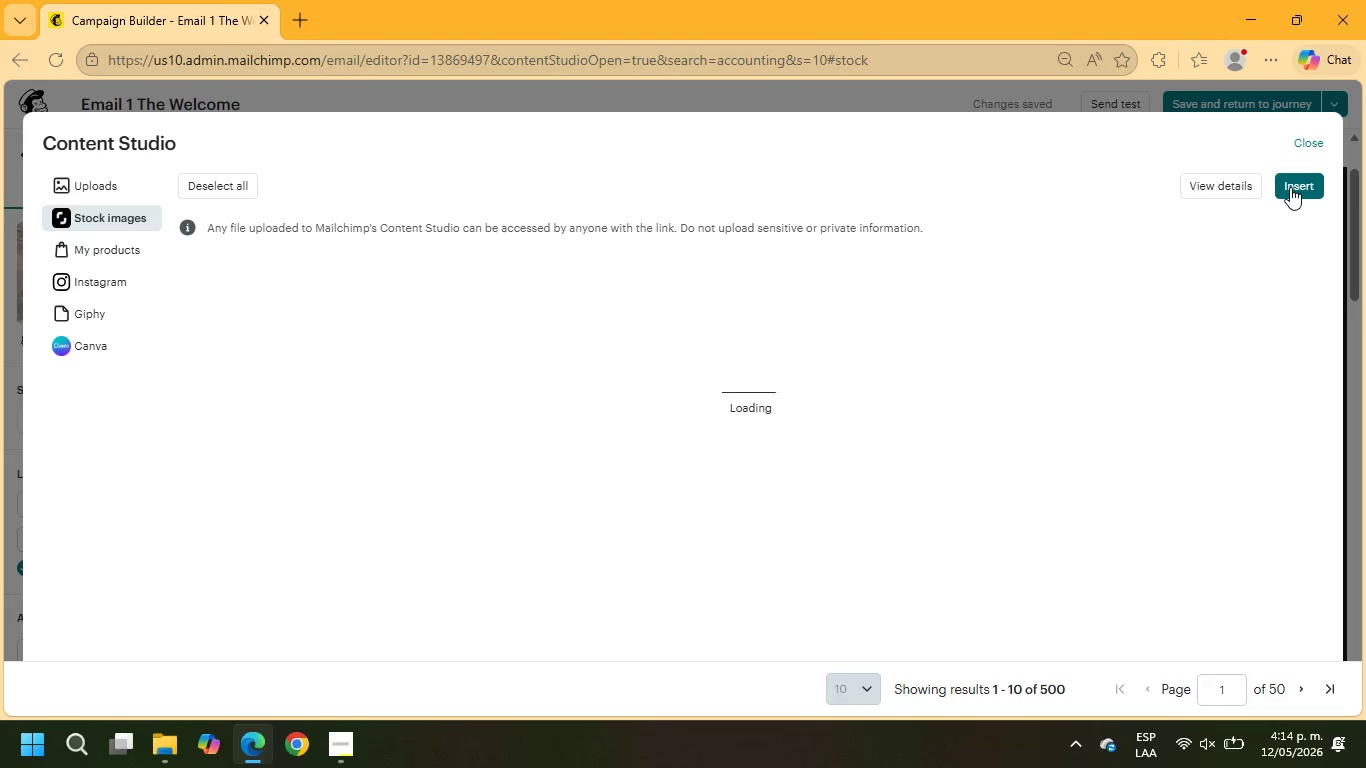 
scroll: coordinate [1097, 244], scroll_direction: up, amount: 3.0
 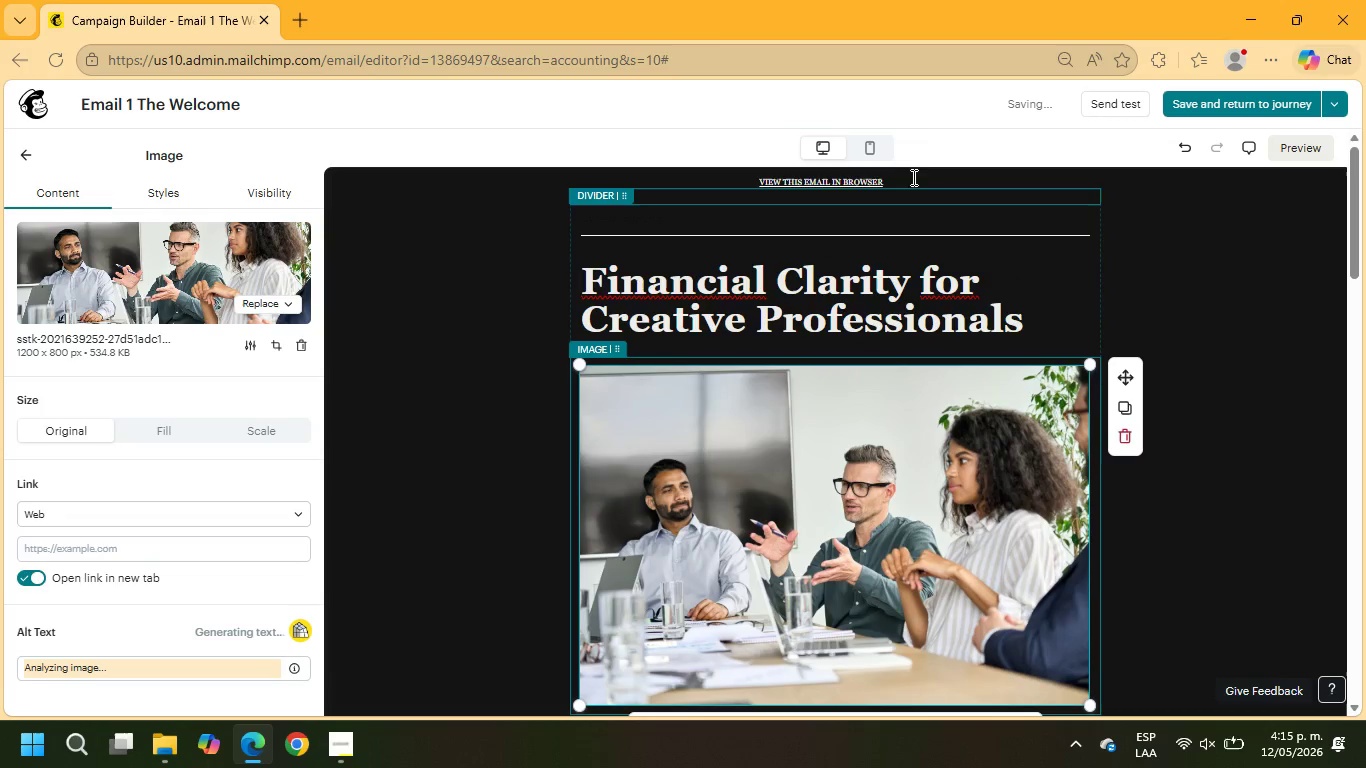 
left_click_drag(start_coordinate=[907, 183], to_coordinate=[712, 199])
 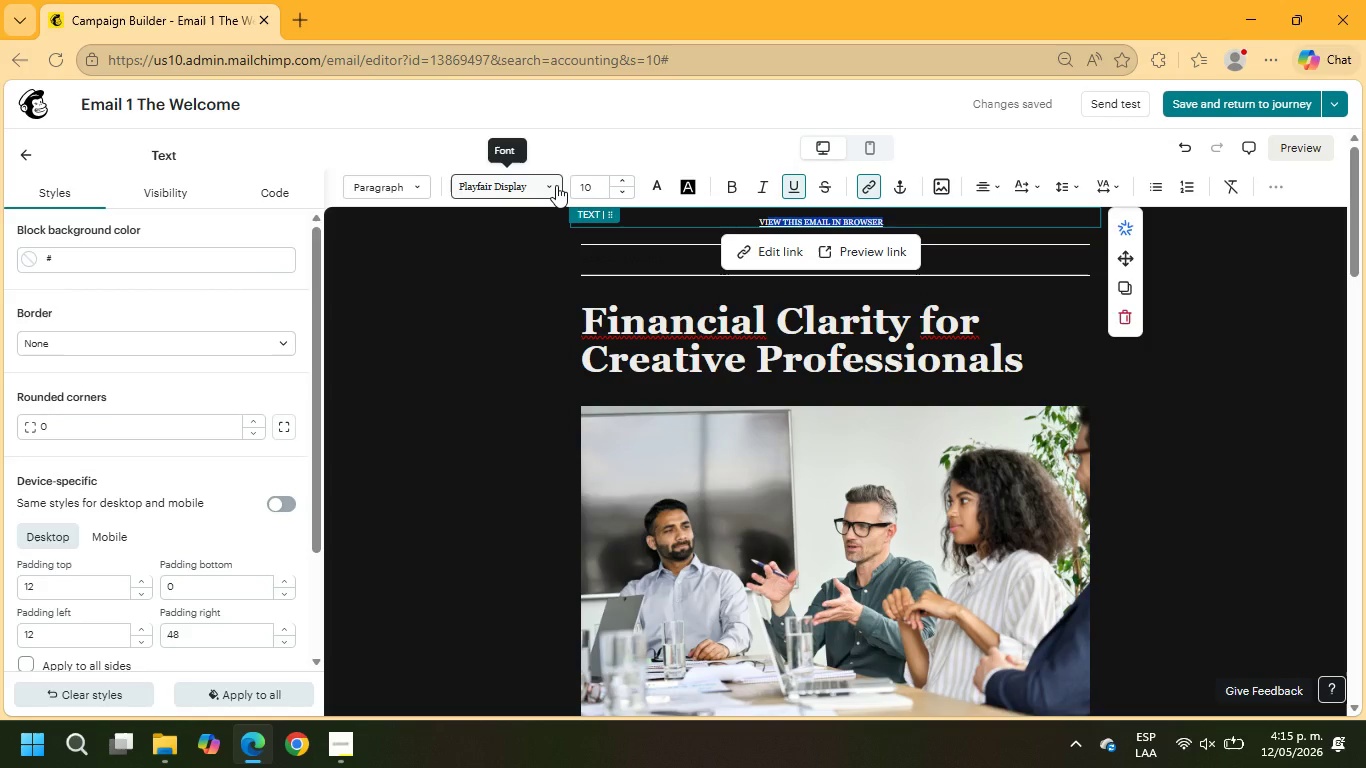 
wait(16.72)
 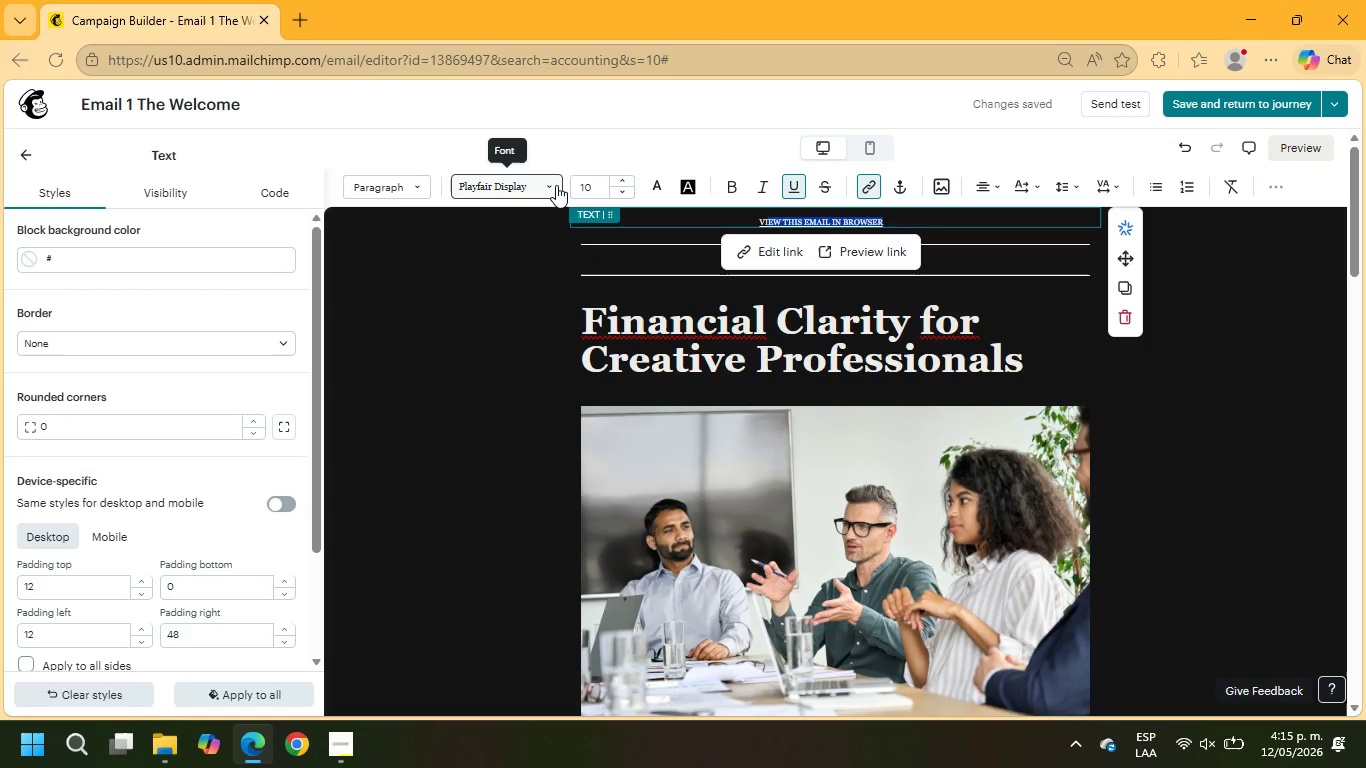 
scroll: coordinate [969, 330], scroll_direction: down, amount: 3.0
 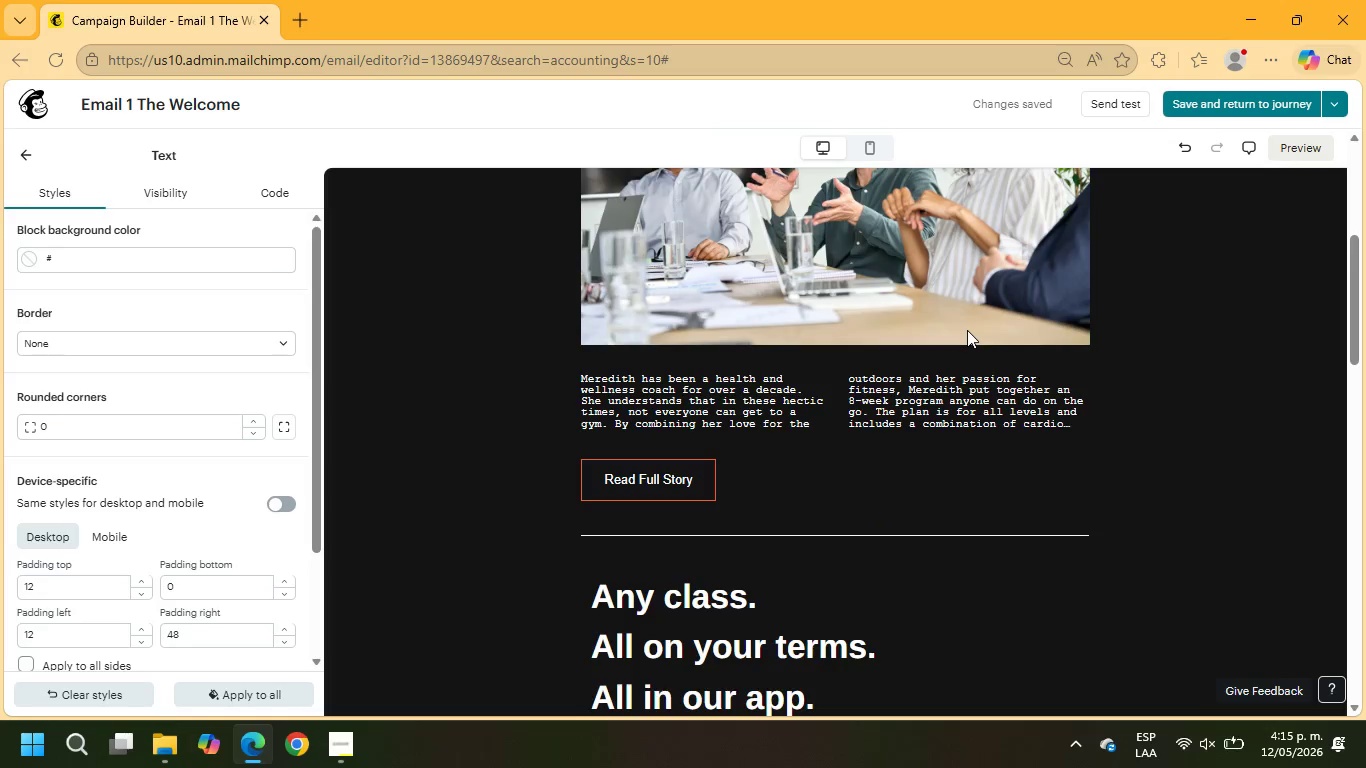 
left_click([708, 395])
 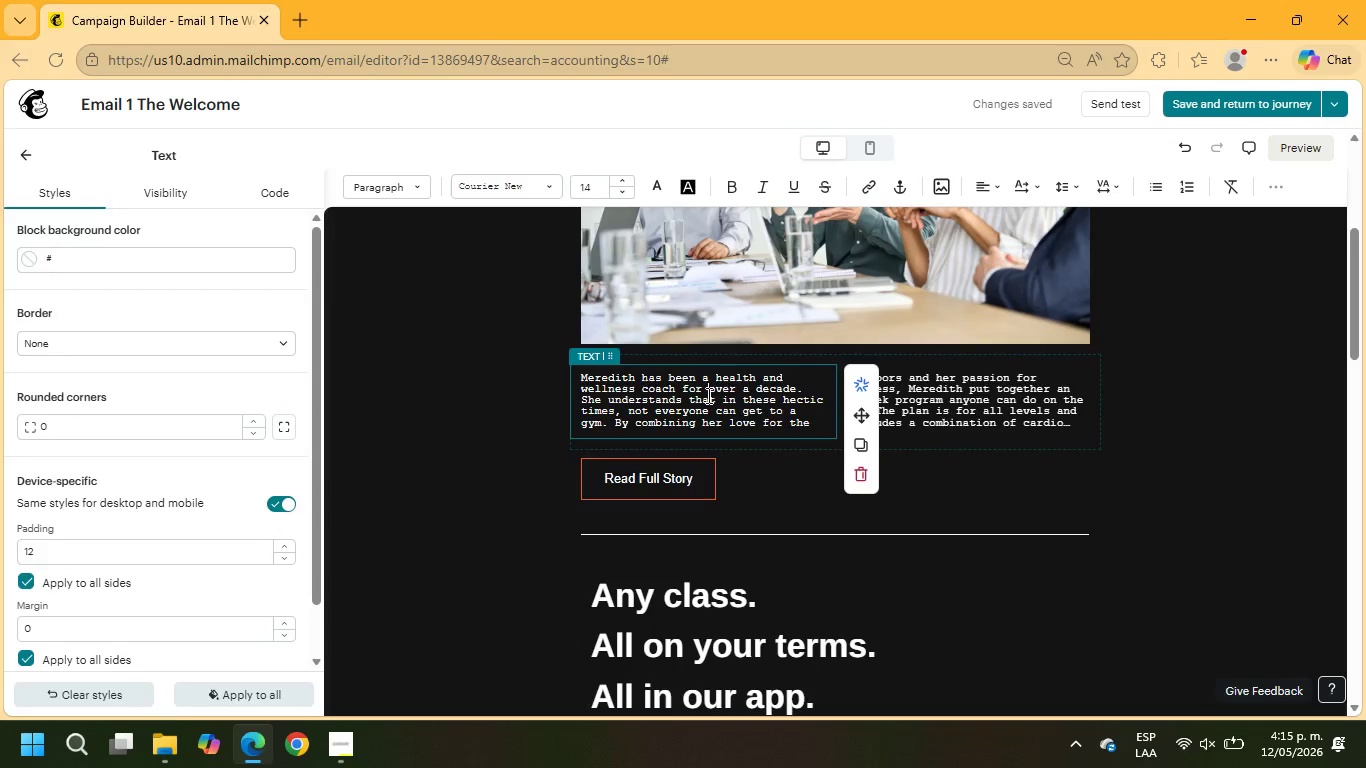 
wait(7.53)
 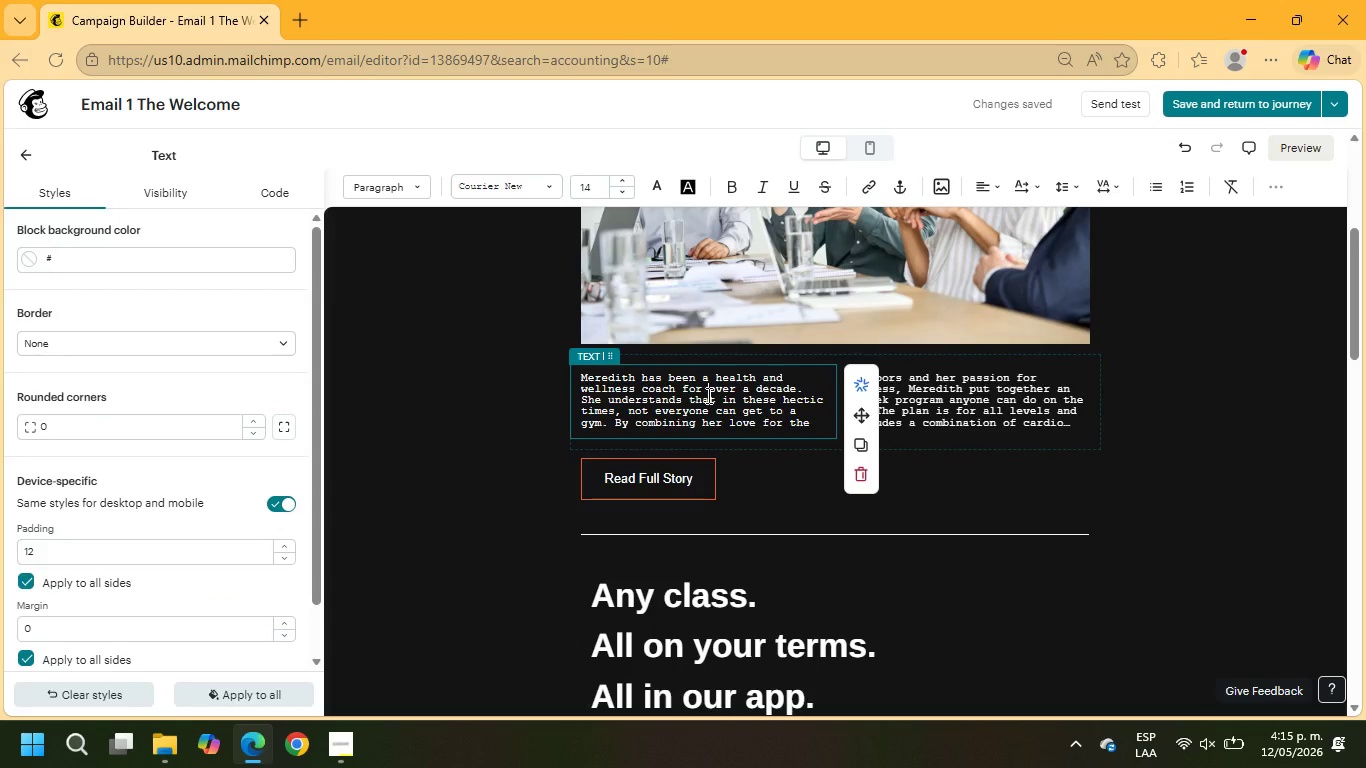 
left_click([1011, 426])
 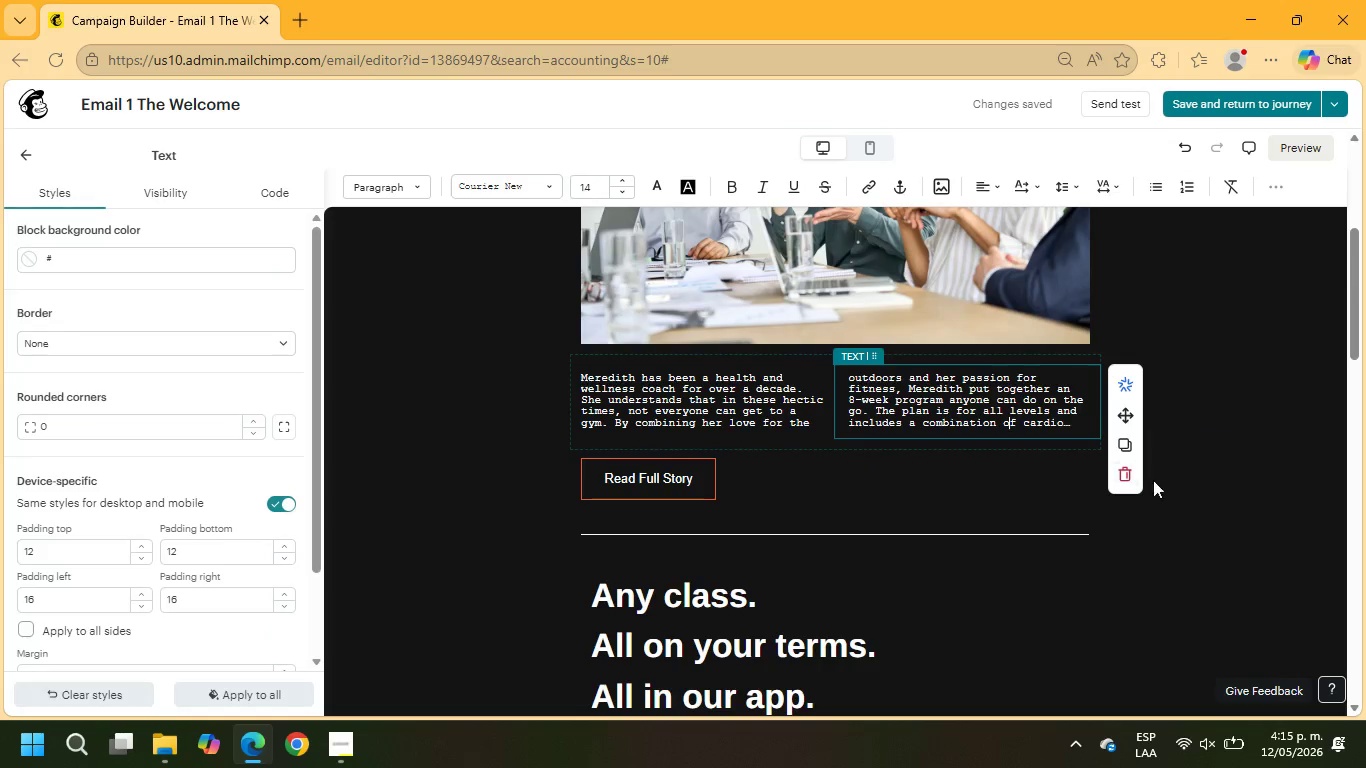 
left_click([1137, 476])
 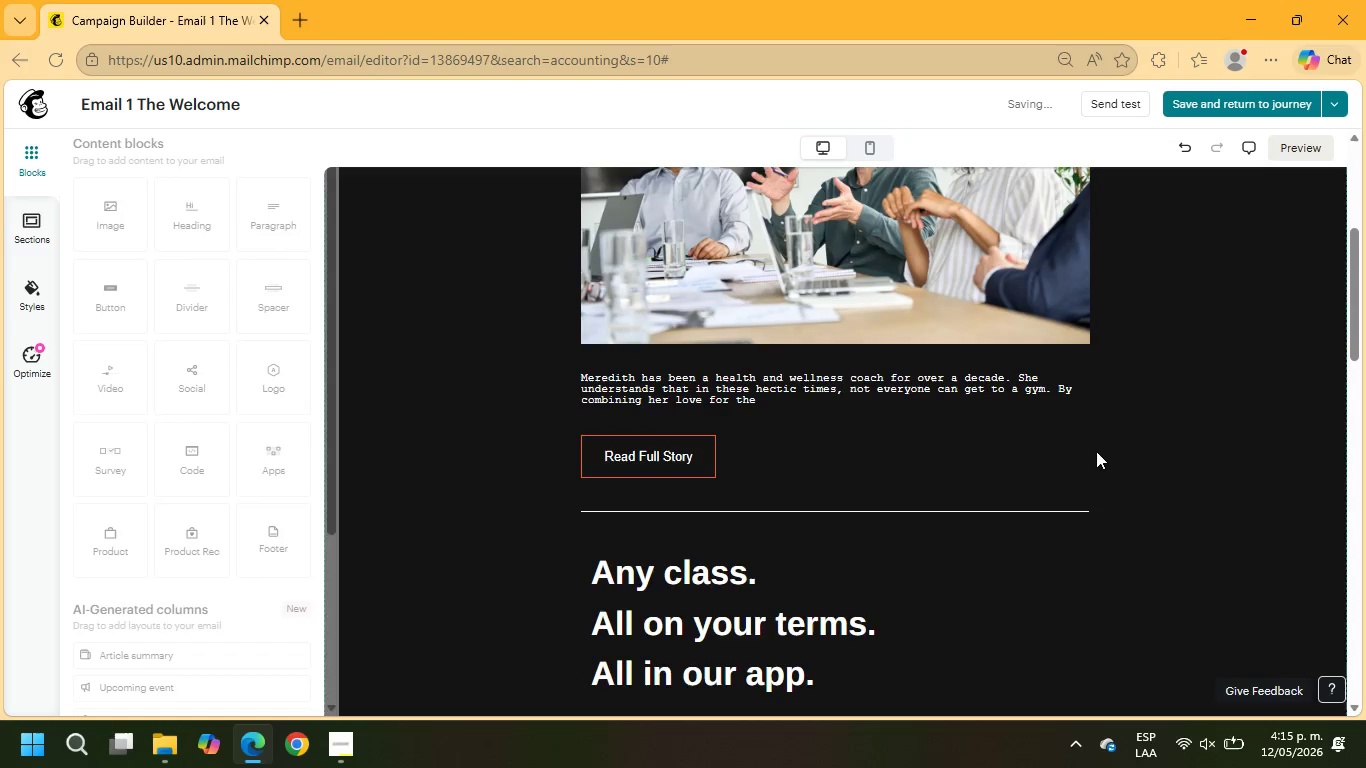 
left_click([928, 381])
 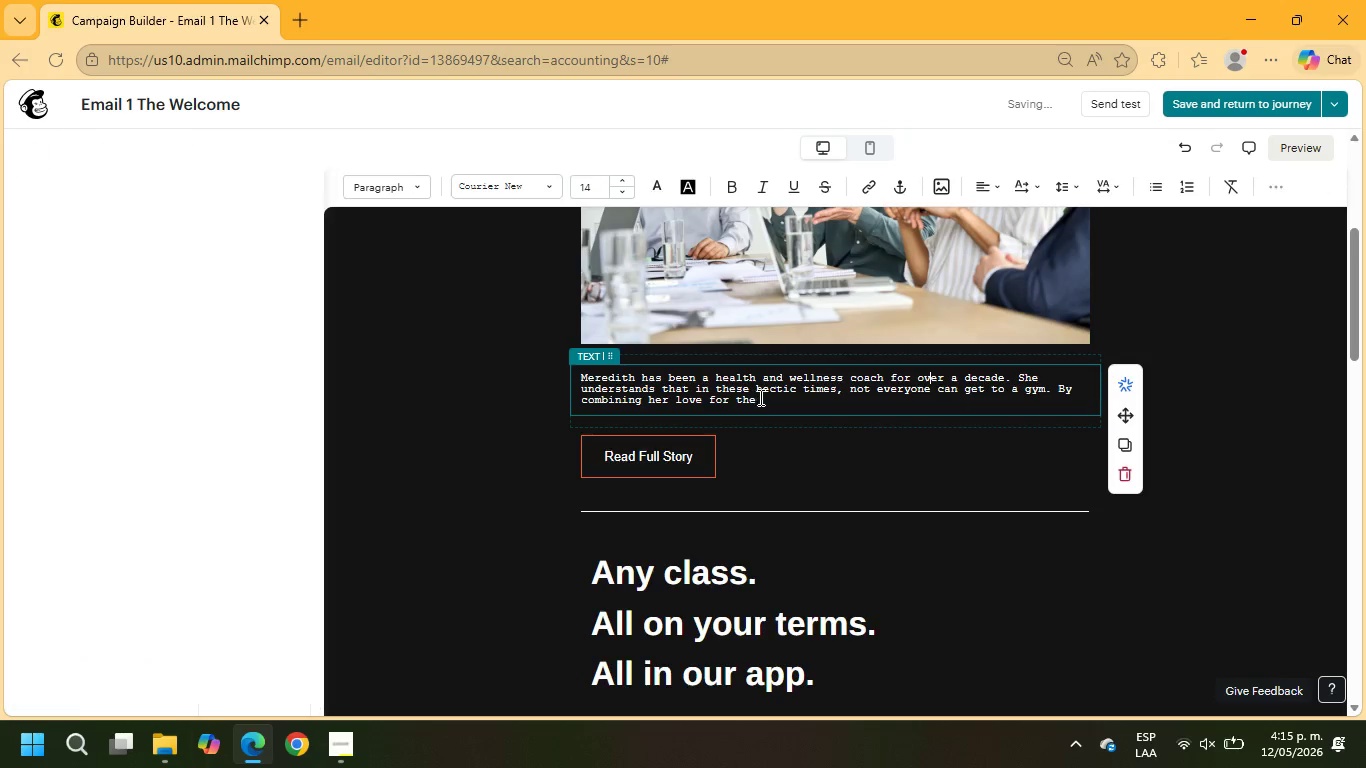 
left_click_drag(start_coordinate=[761, 397], to_coordinate=[578, 376])
 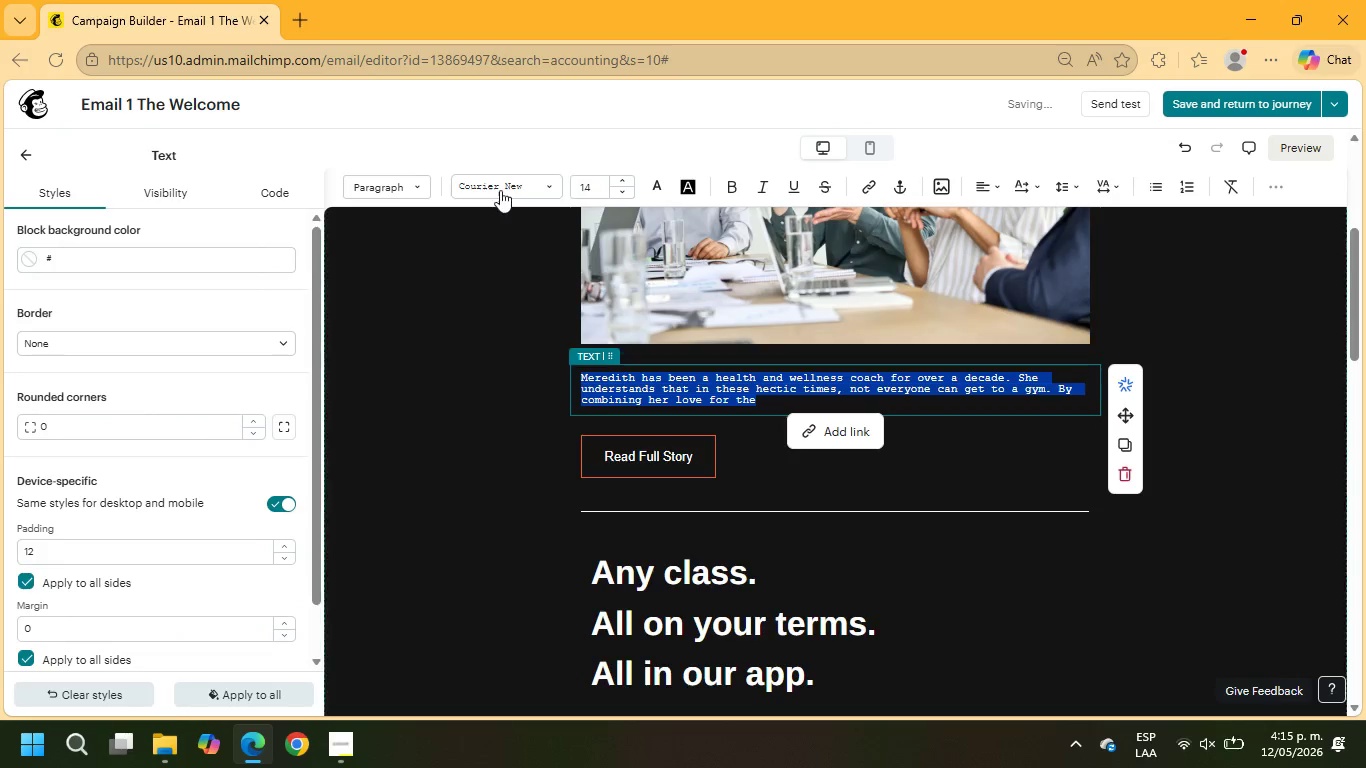 
left_click([500, 190])
 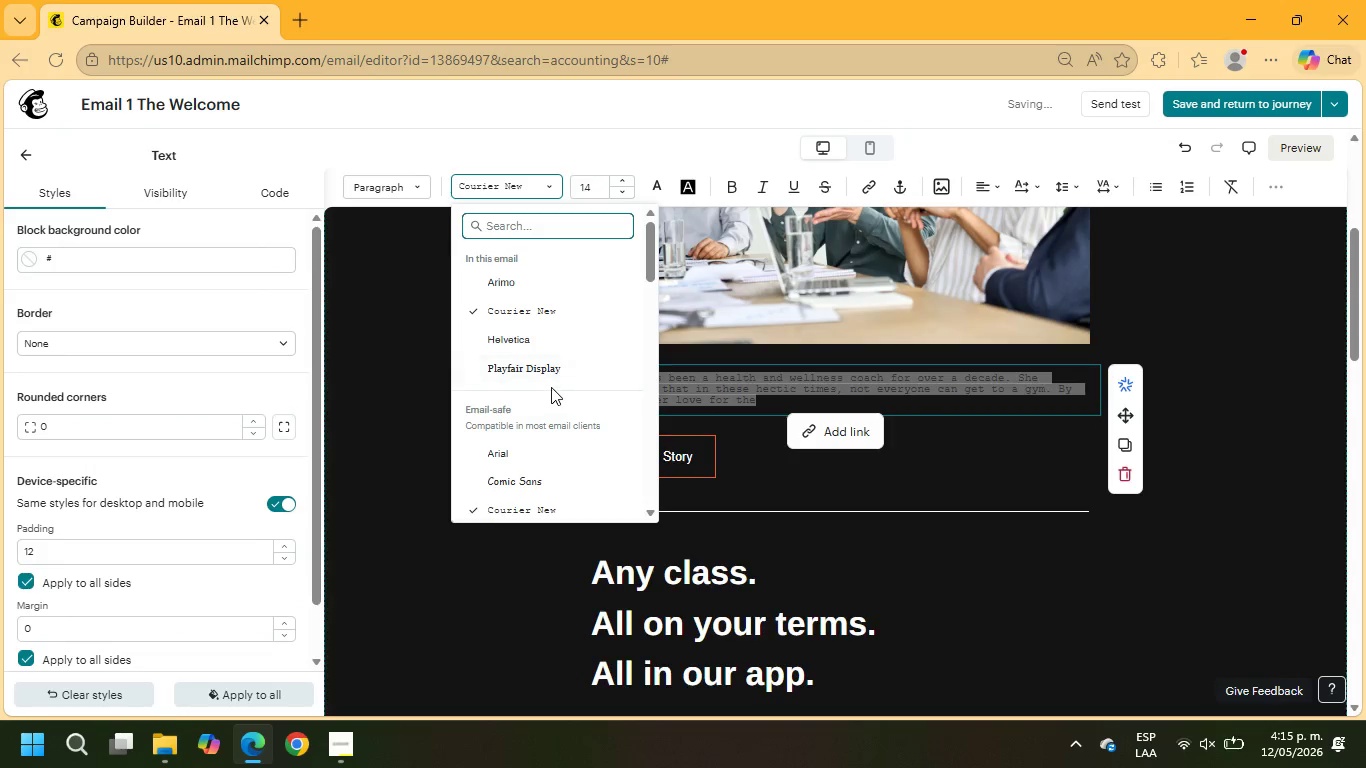 
left_click_drag(start_coordinate=[549, 381], to_coordinate=[549, 375])
 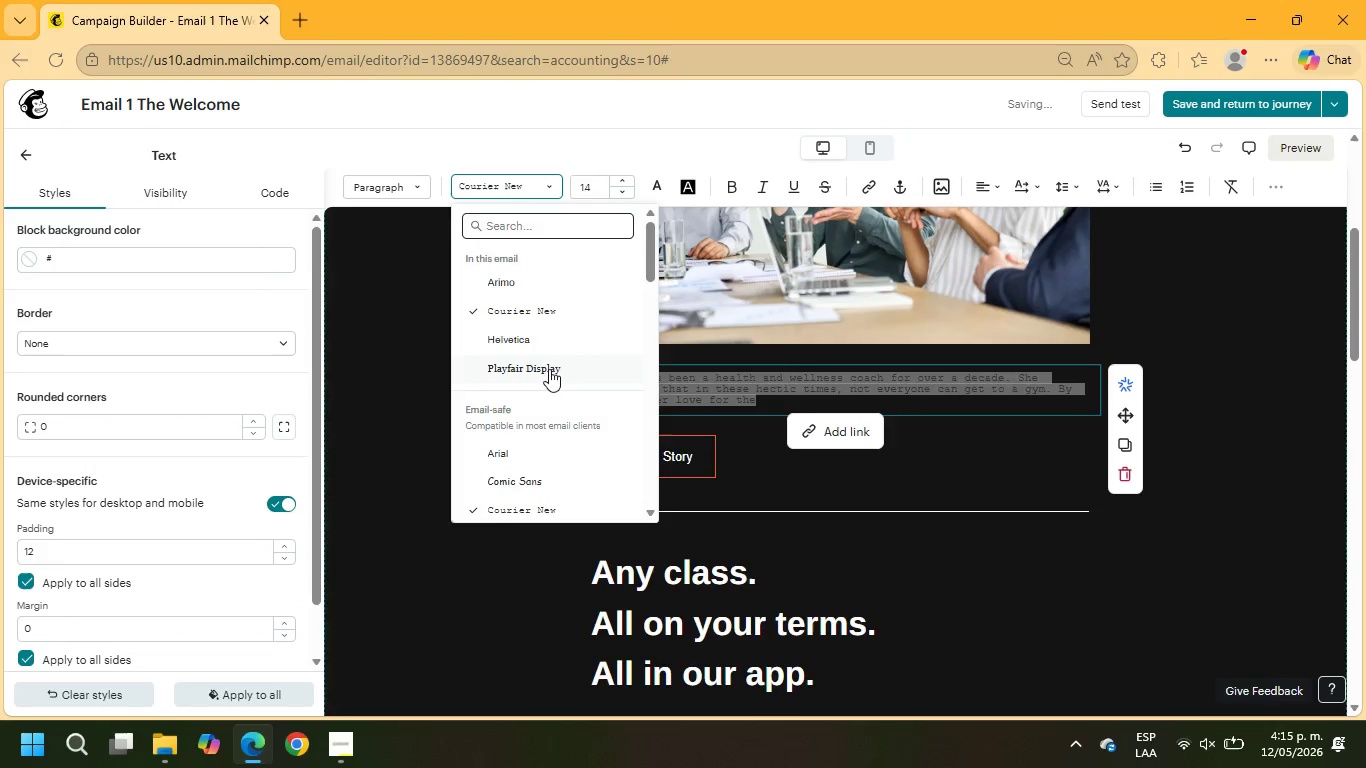 
double_click([549, 369])
 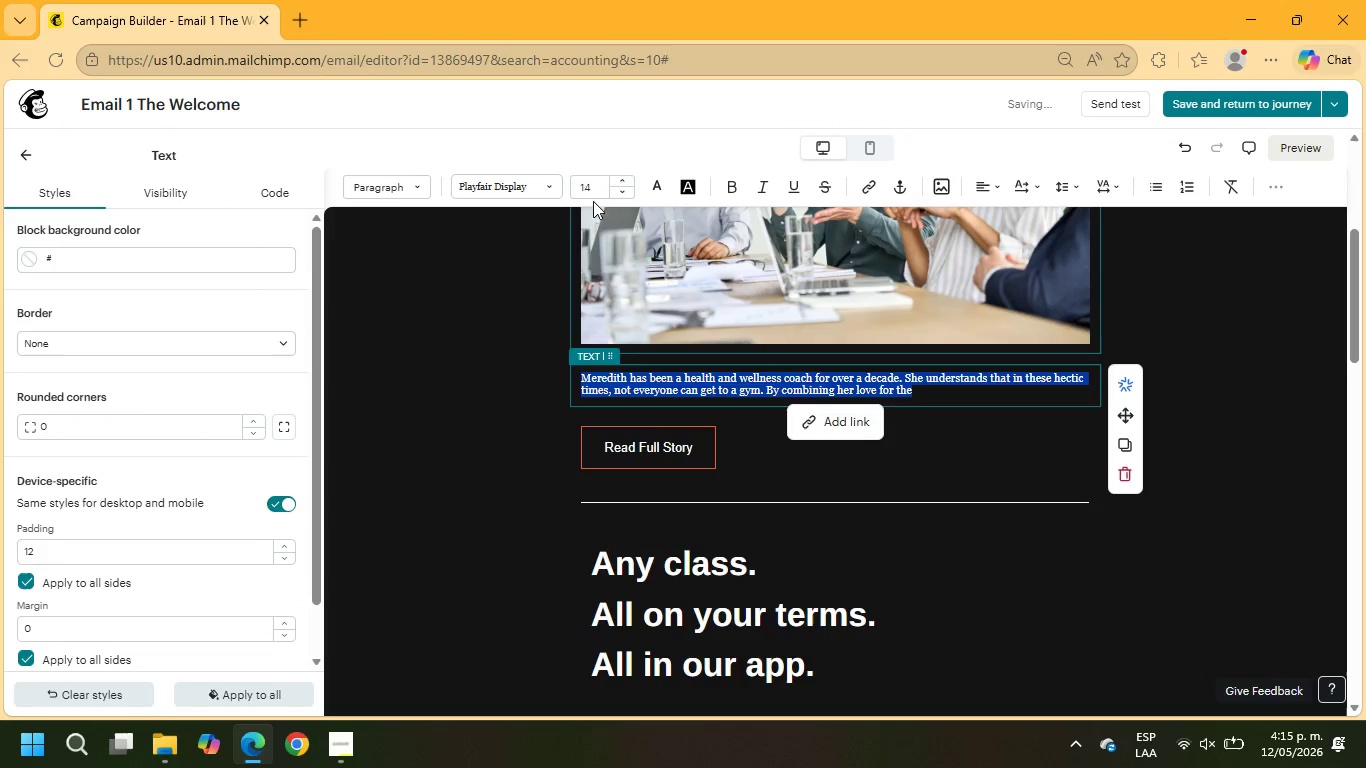 
left_click_drag(start_coordinate=[593, 184], to_coordinate=[564, 185])
 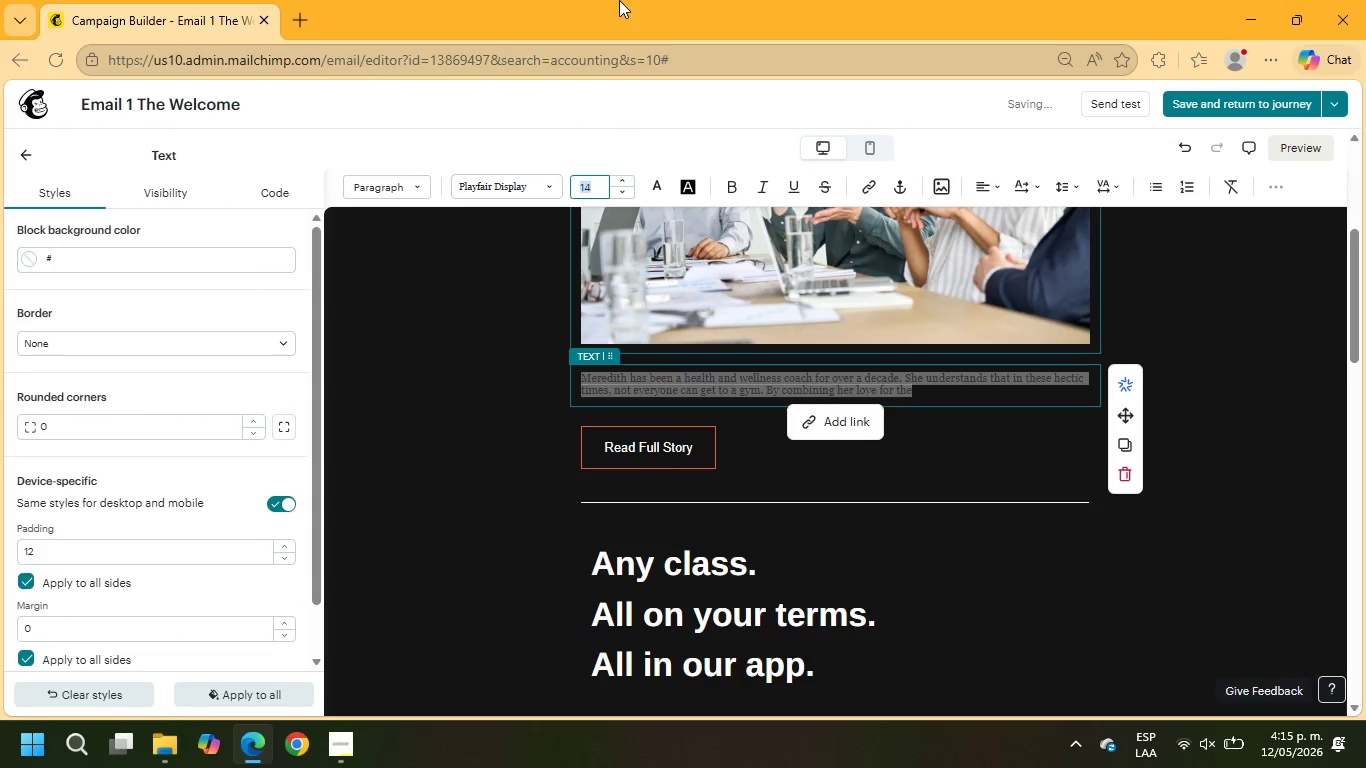 
key(Numpad2)
 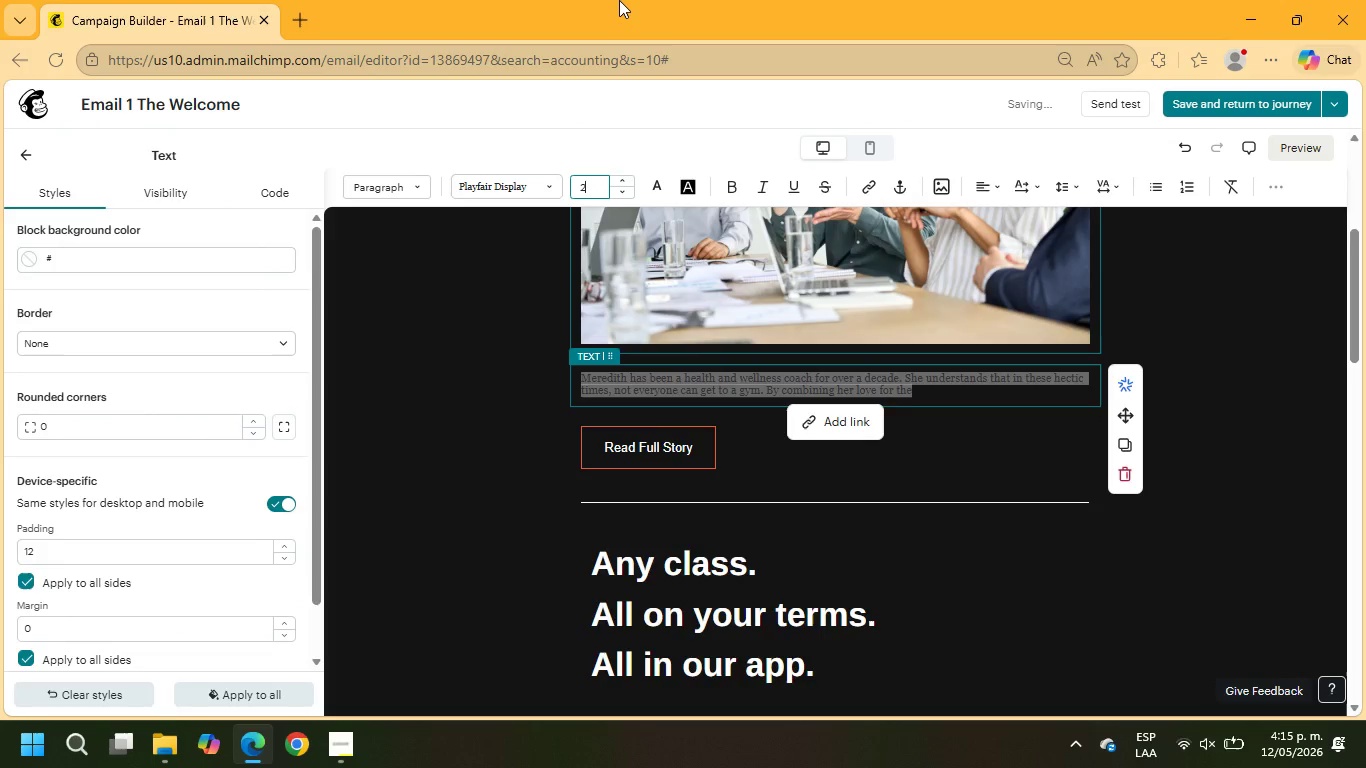 
key(Numpad0)
 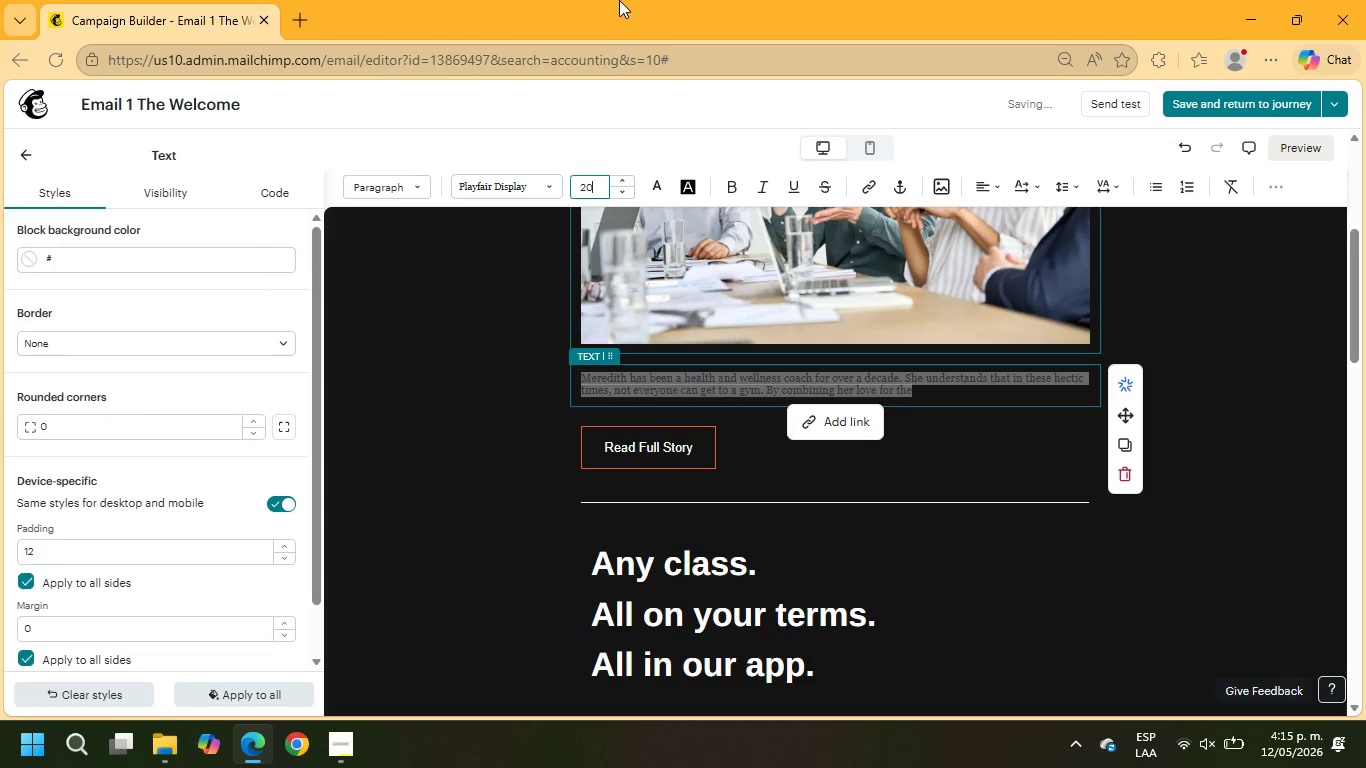 
key(NumpadEnter)
 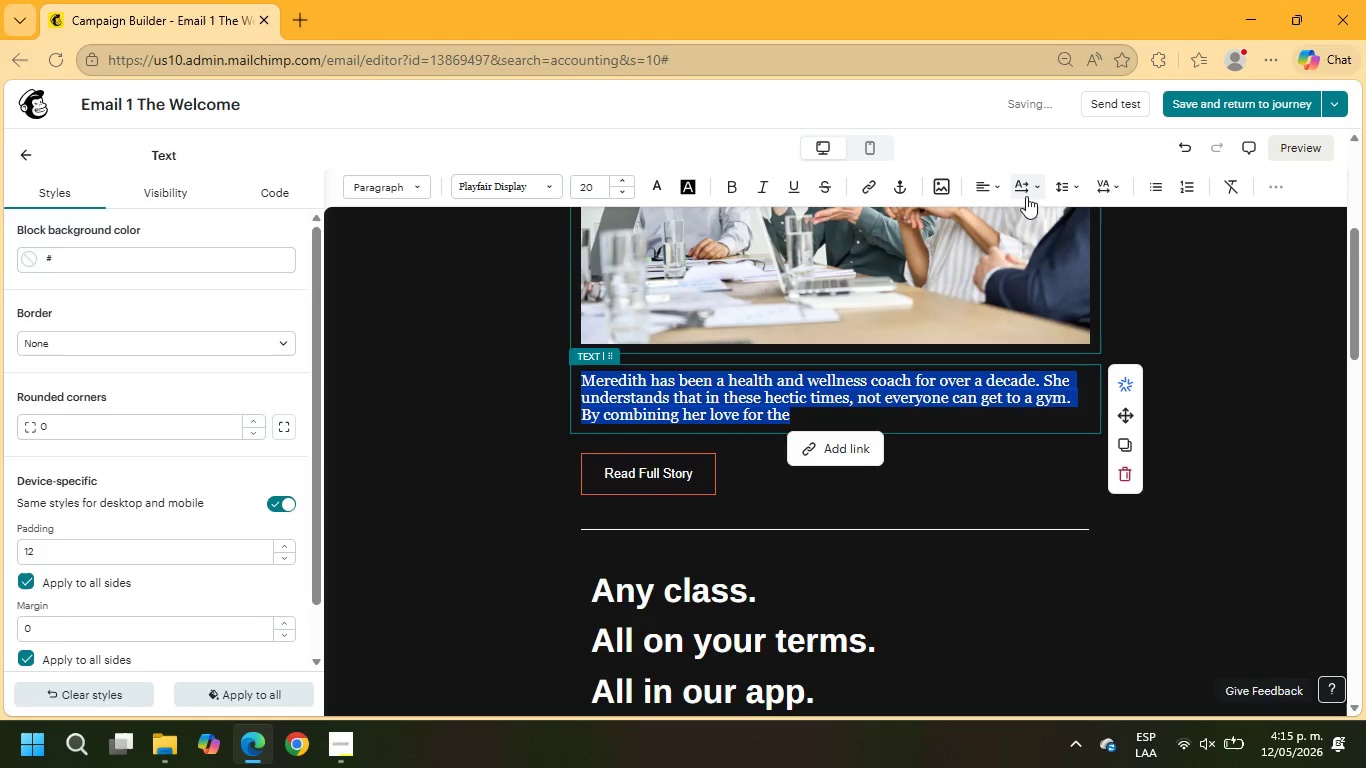 
left_click([1071, 185])
 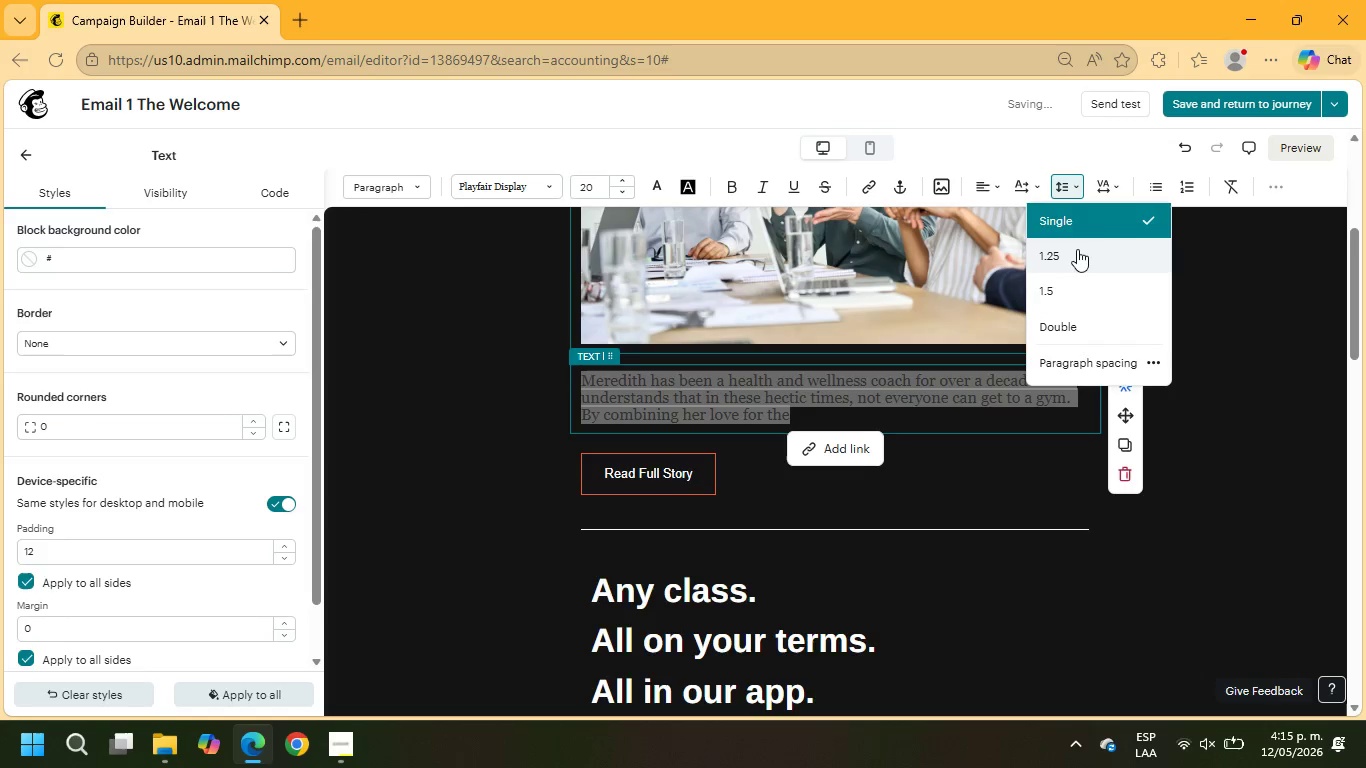 
left_click([1077, 252])
 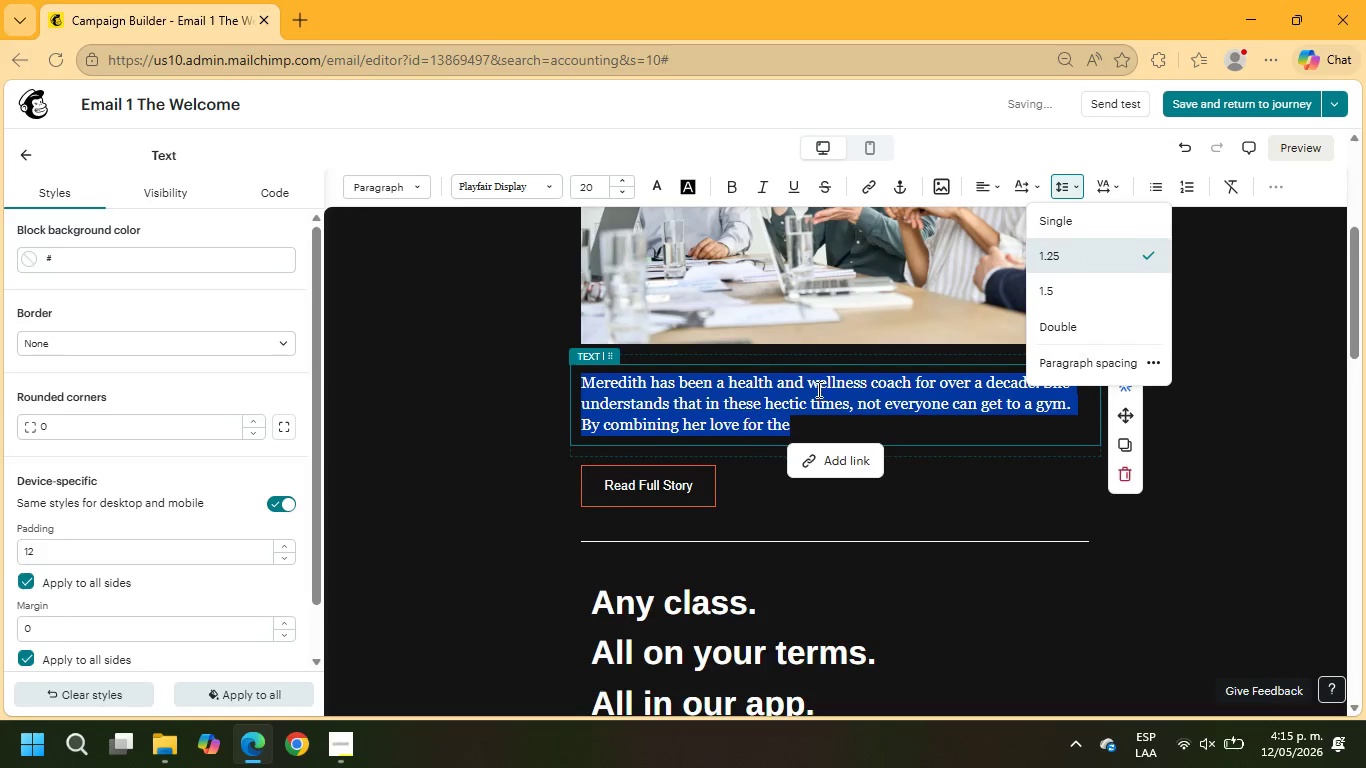 
left_click_drag(start_coordinate=[603, 192], to_coordinate=[565, 190])
 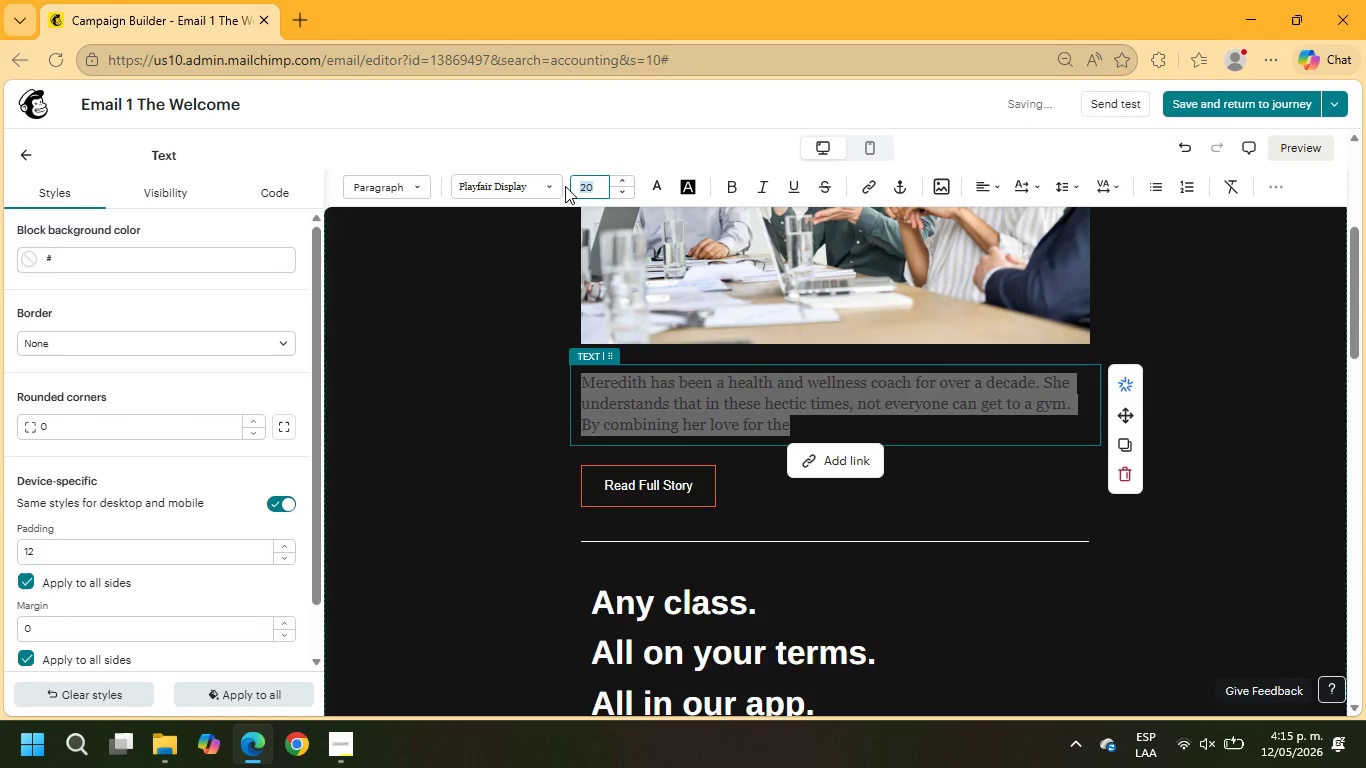 
key(Numpad2)
 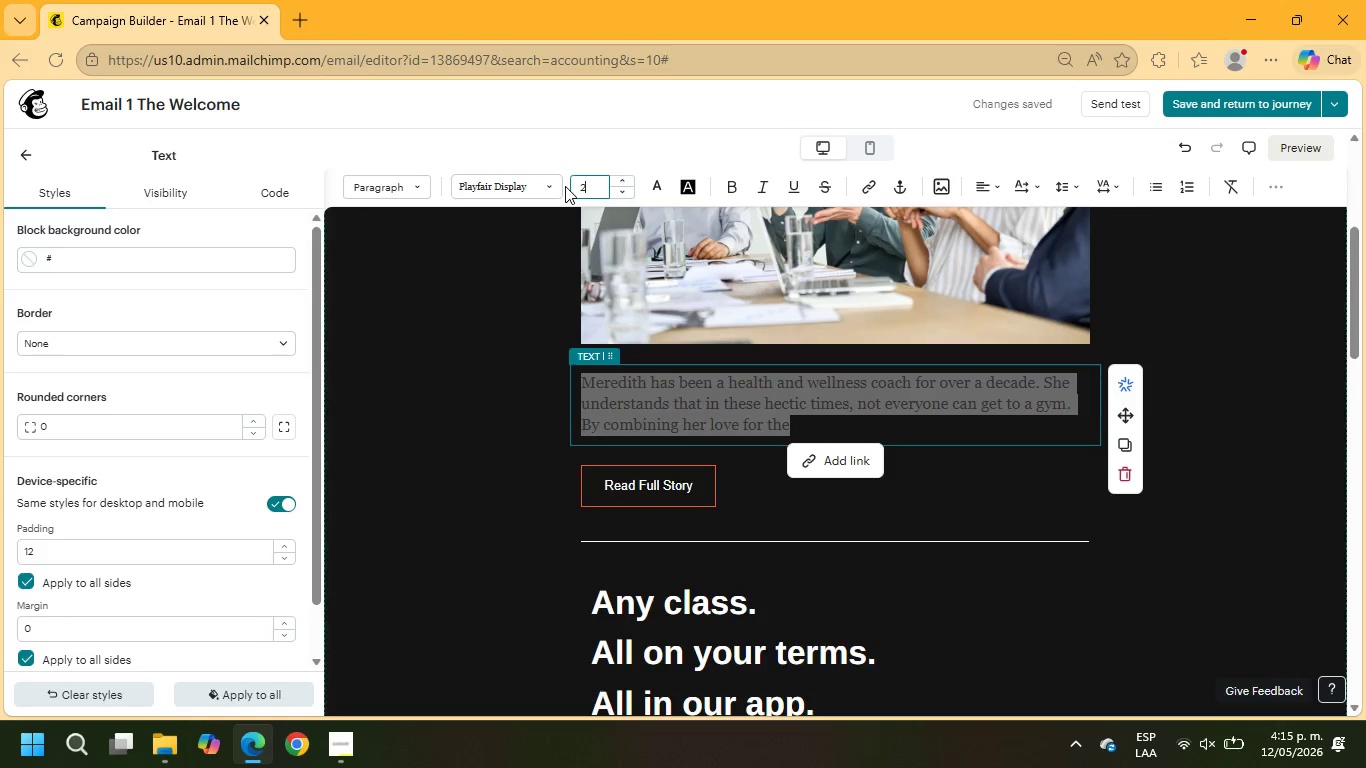 
key(Numpad2)
 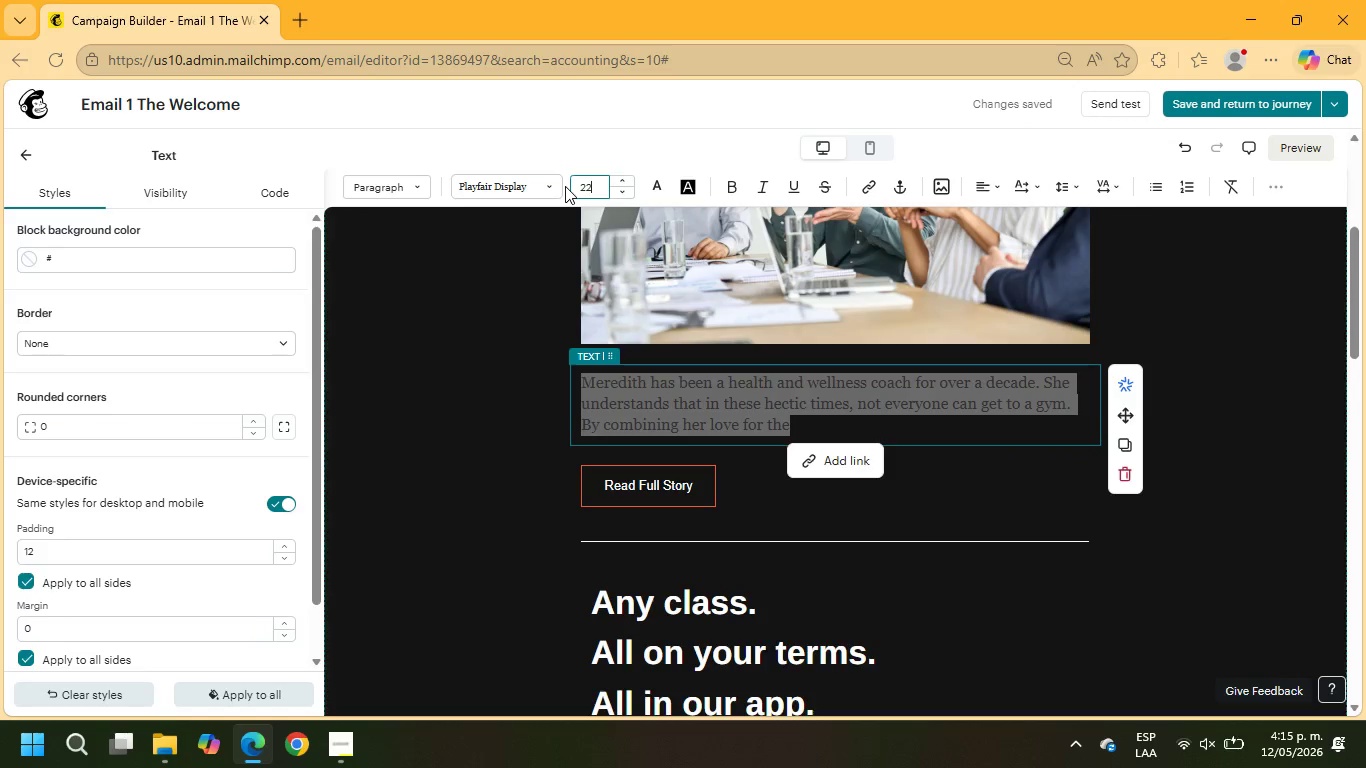 
key(NumpadEnter)
 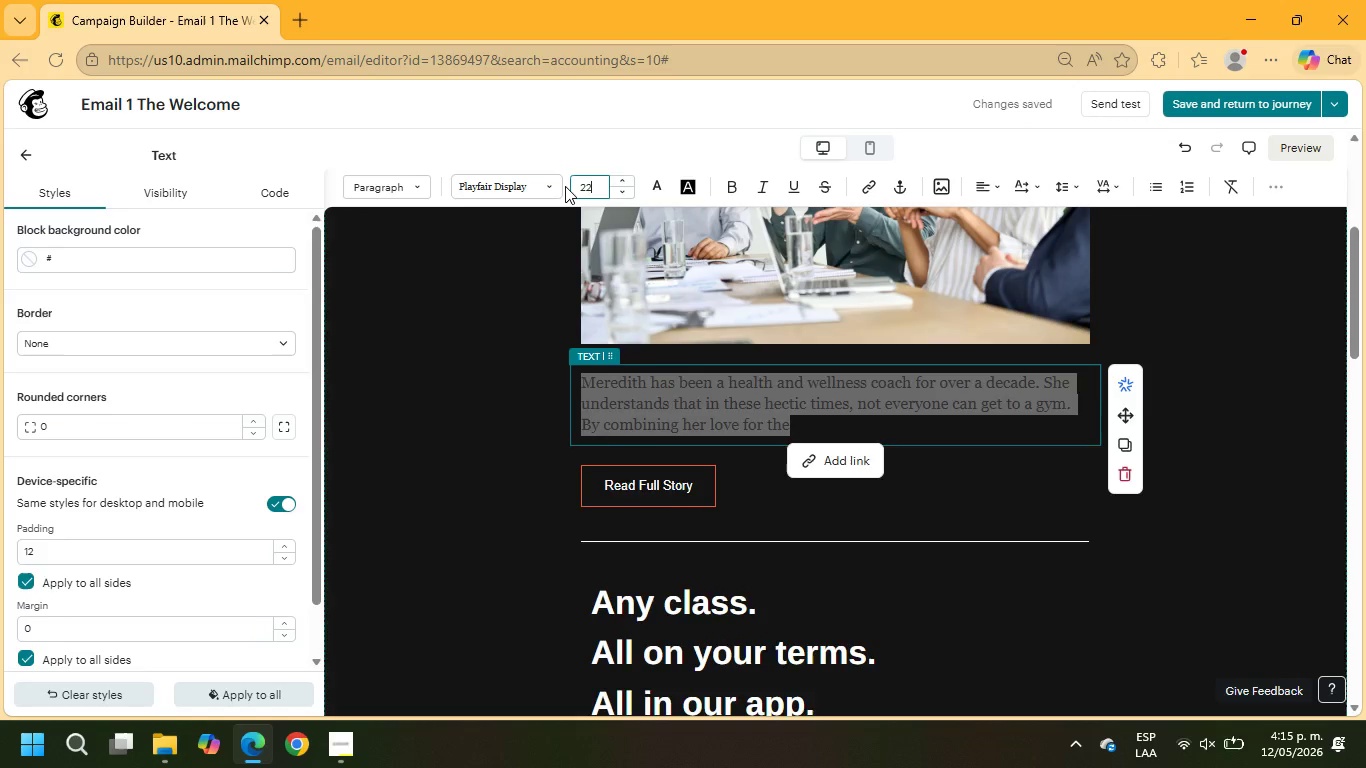 
key(NumpadDecimal)
 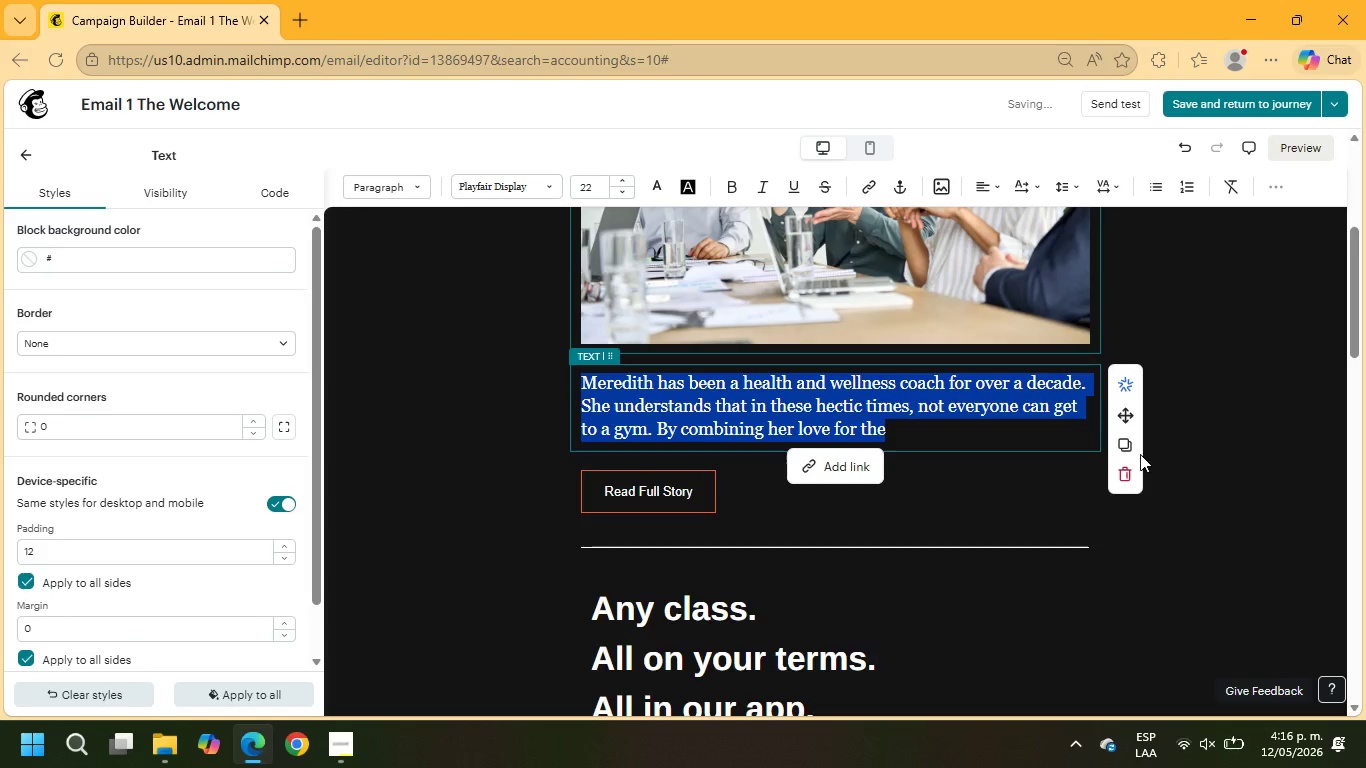 
key(Shift+ShiftRight)
 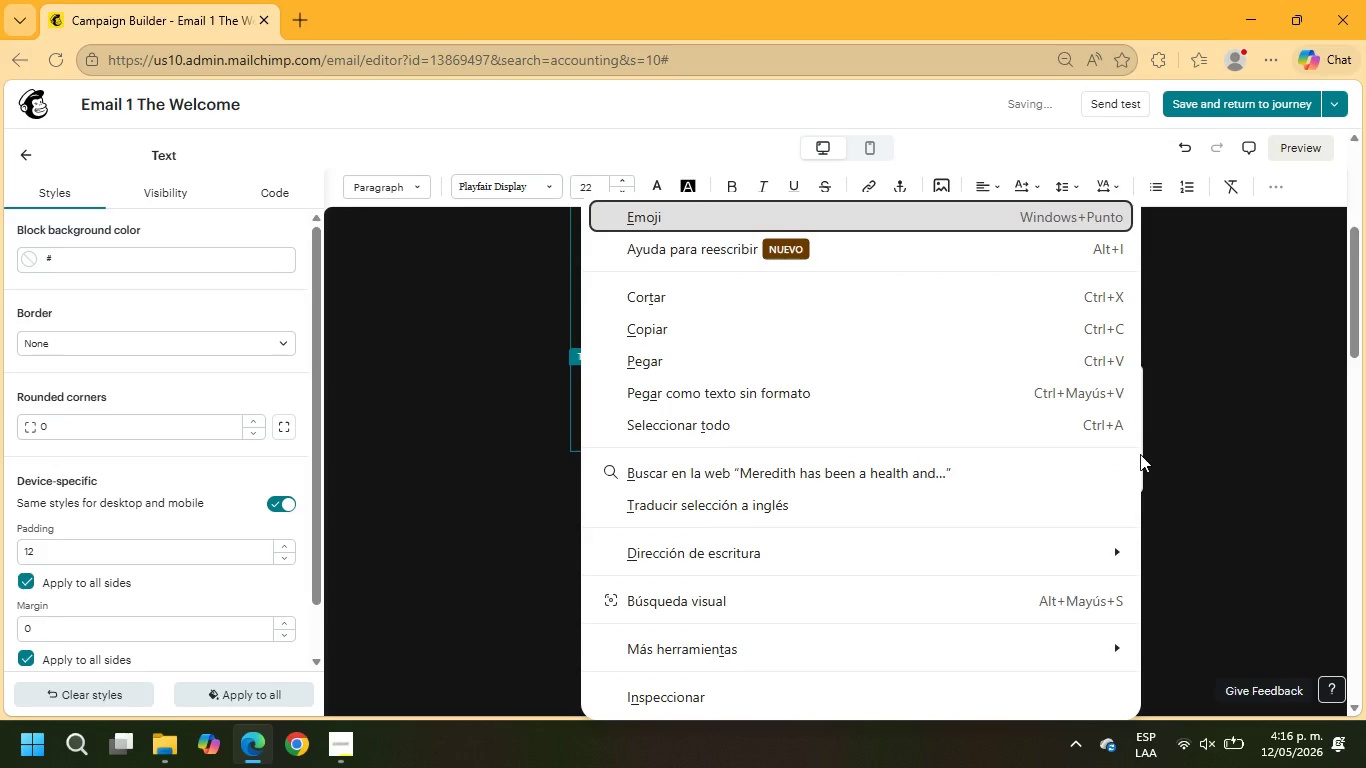 
key(ContextMenu)
 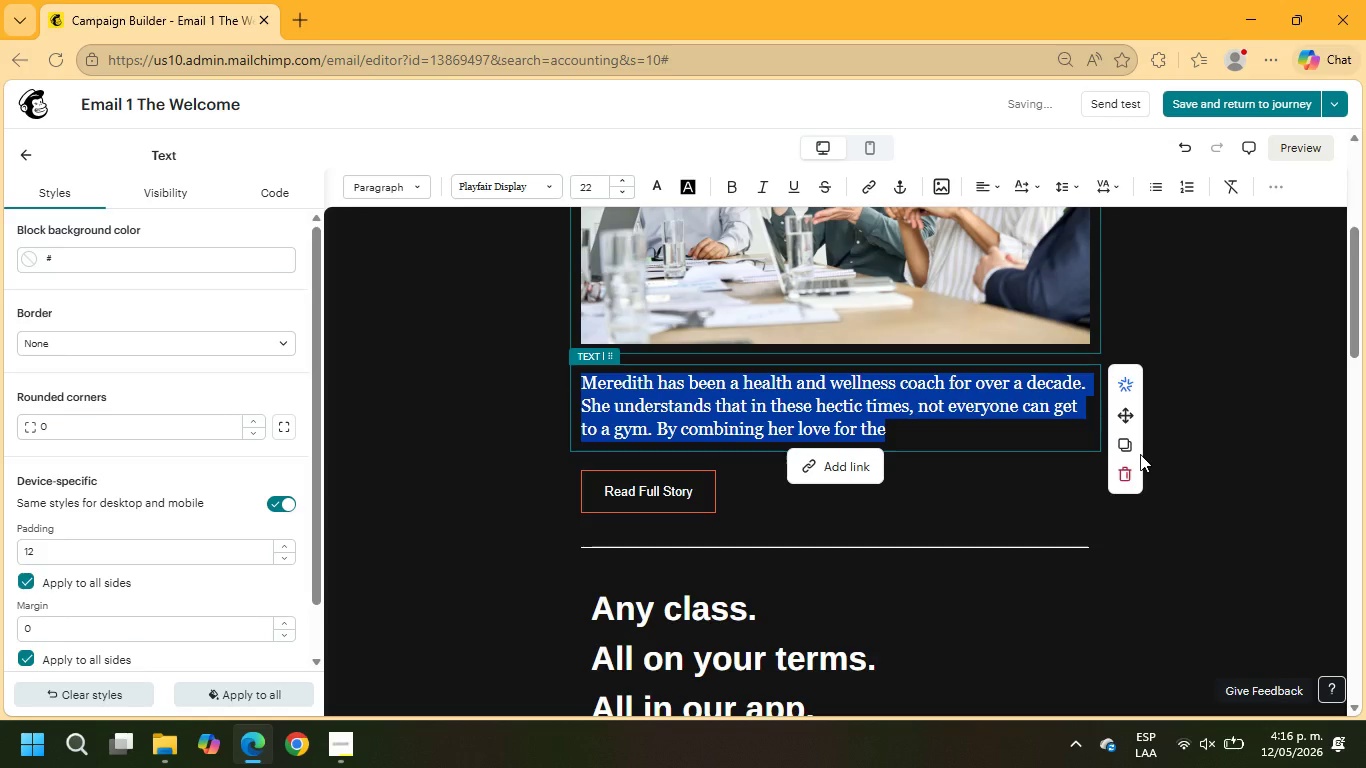 
key(Control+Shift+ControlRight)
 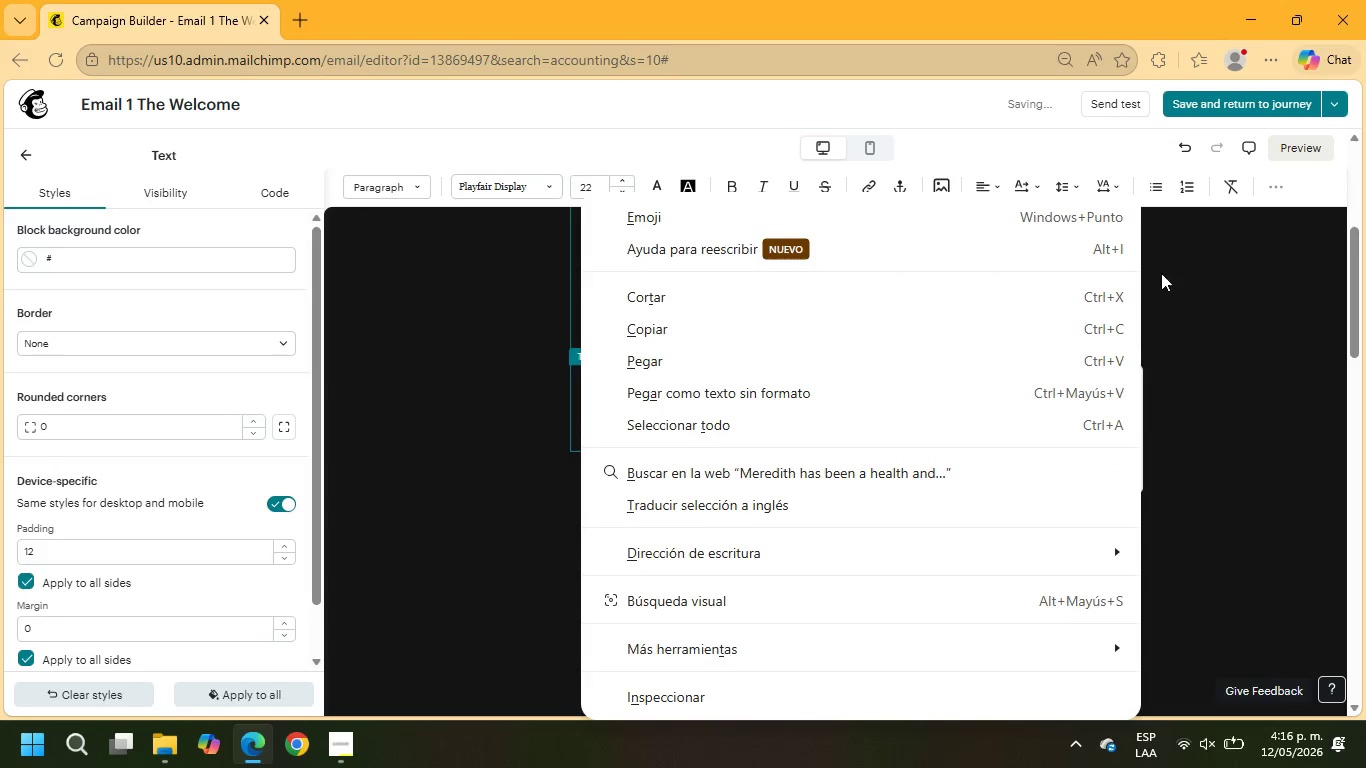 
left_click([725, 124])
 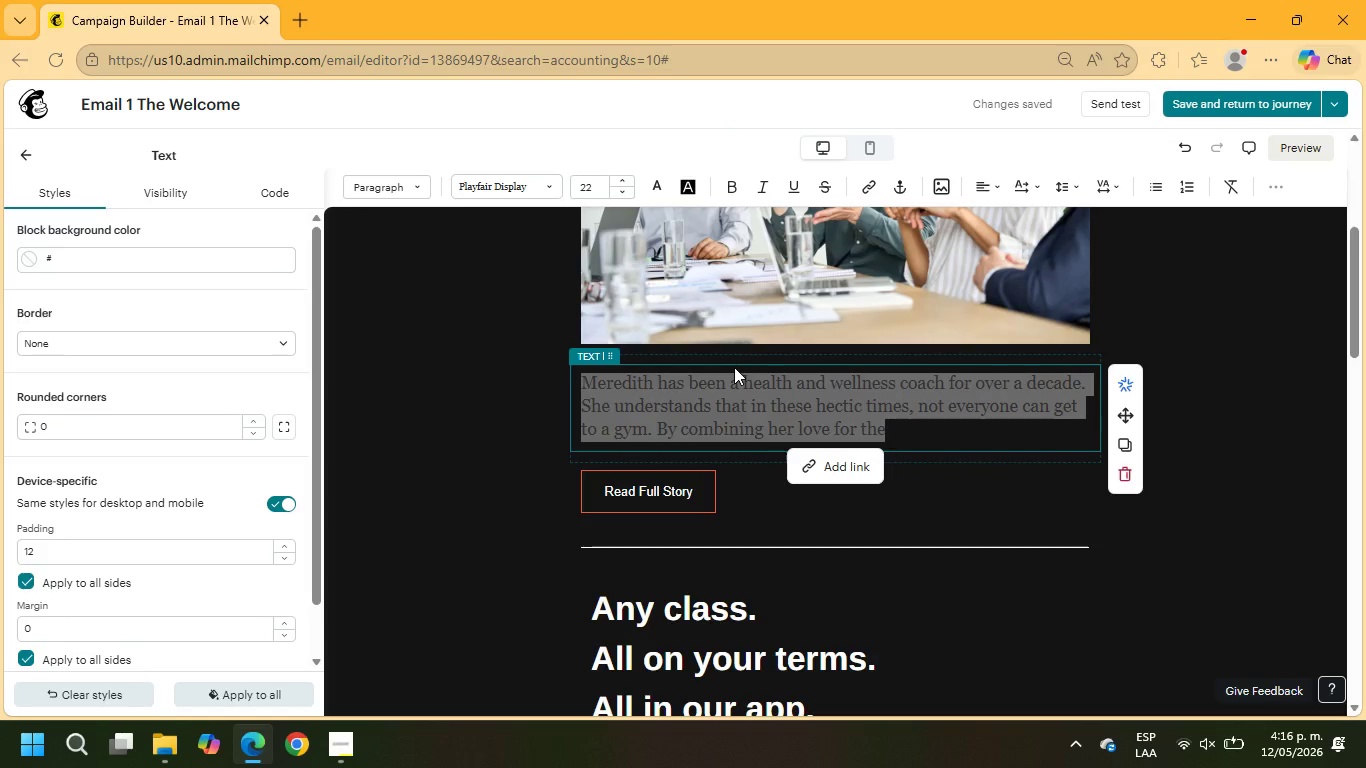 
type(We)
 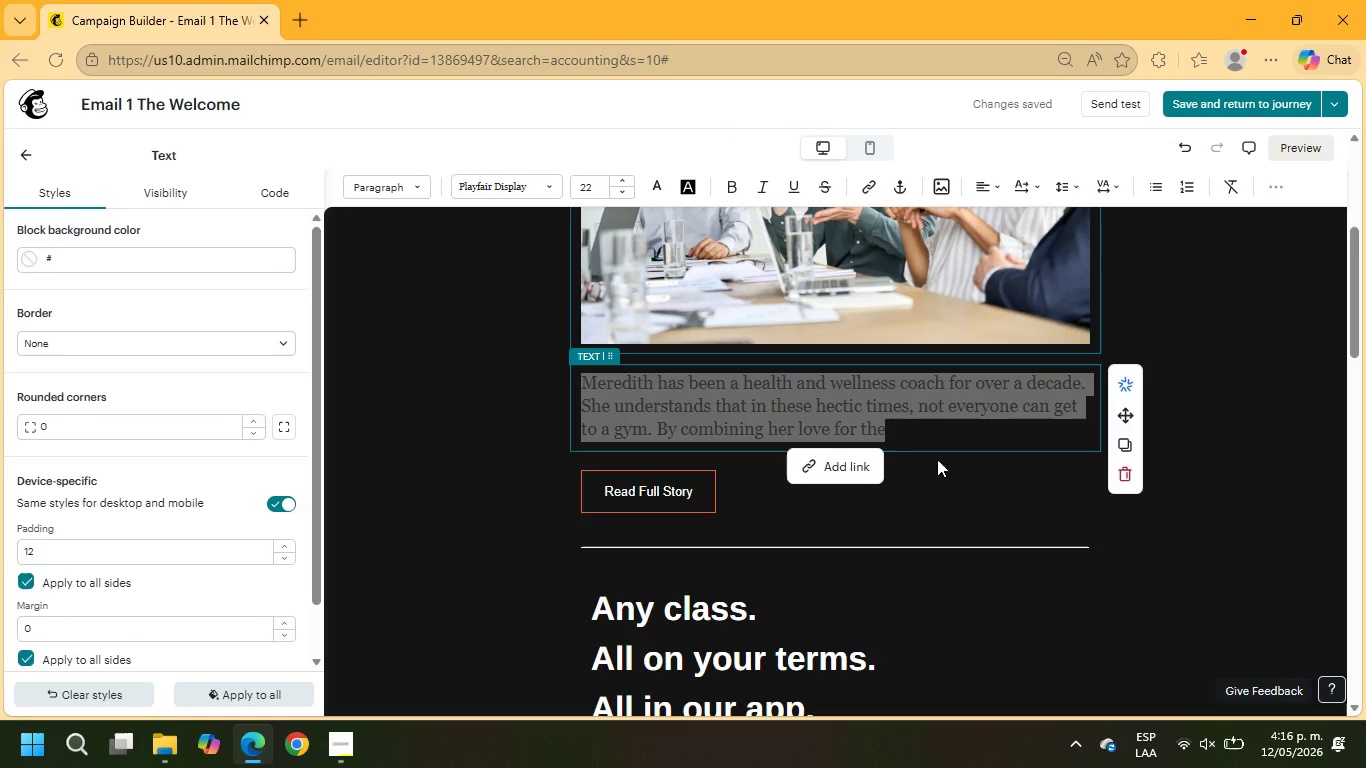 
left_click([922, 434])
 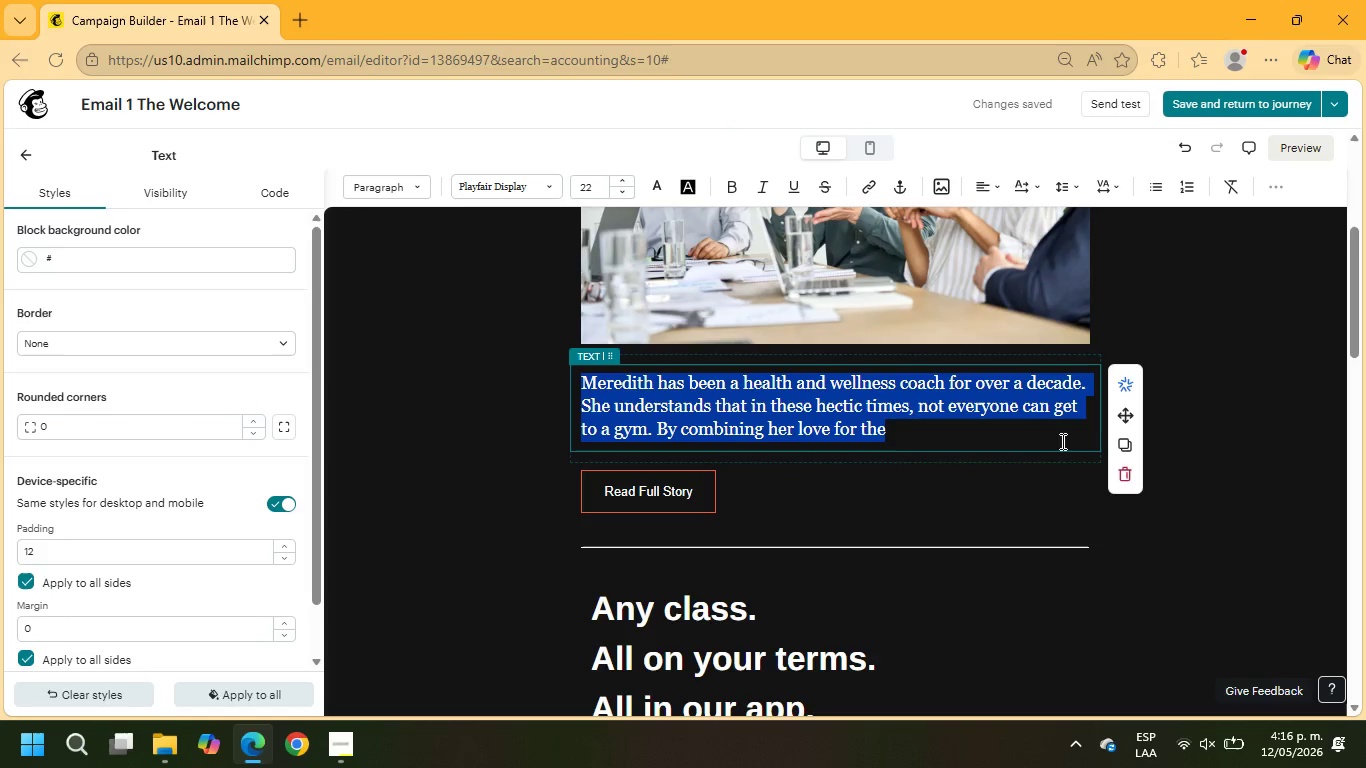 
left_click_drag(start_coordinate=[1061, 441], to_coordinate=[790, 437])
 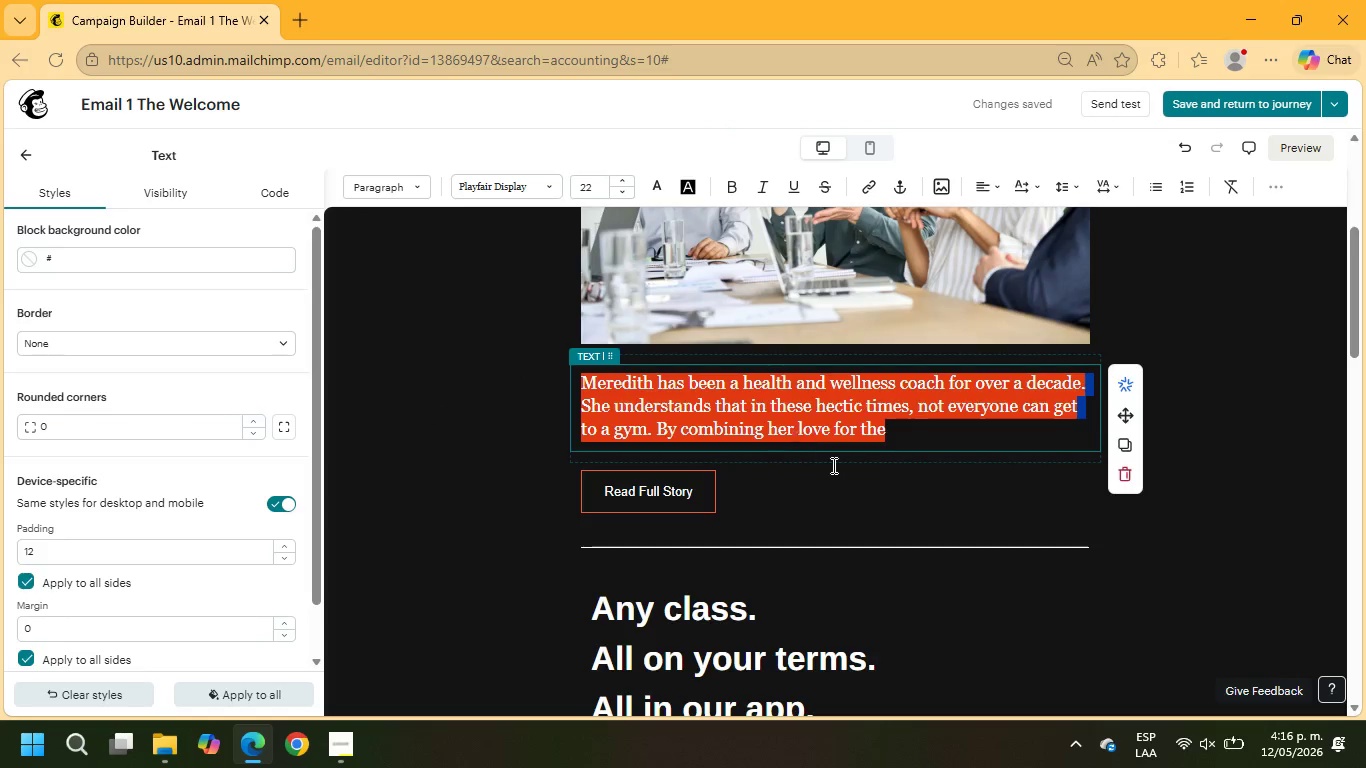 
left_click([832, 465])
 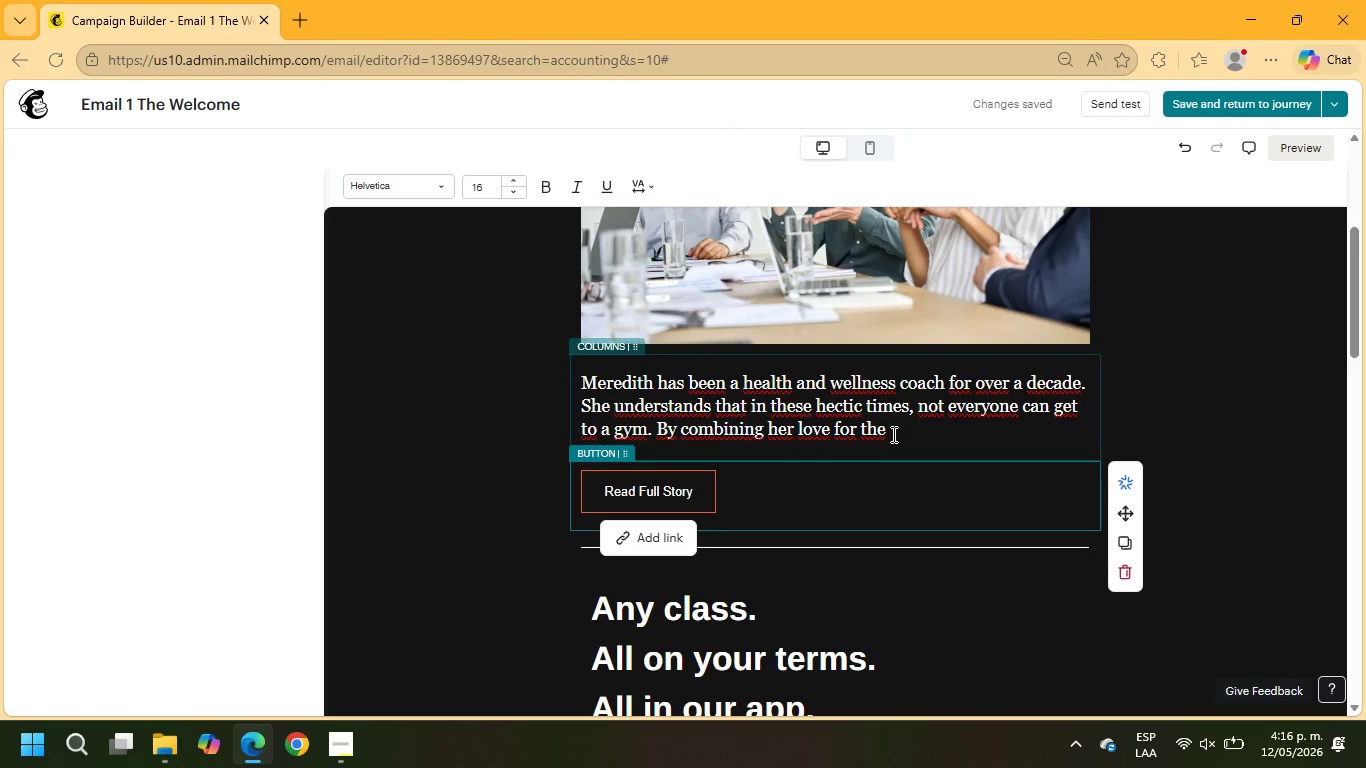 
left_click_drag(start_coordinate=[892, 434], to_coordinate=[568, 383])
 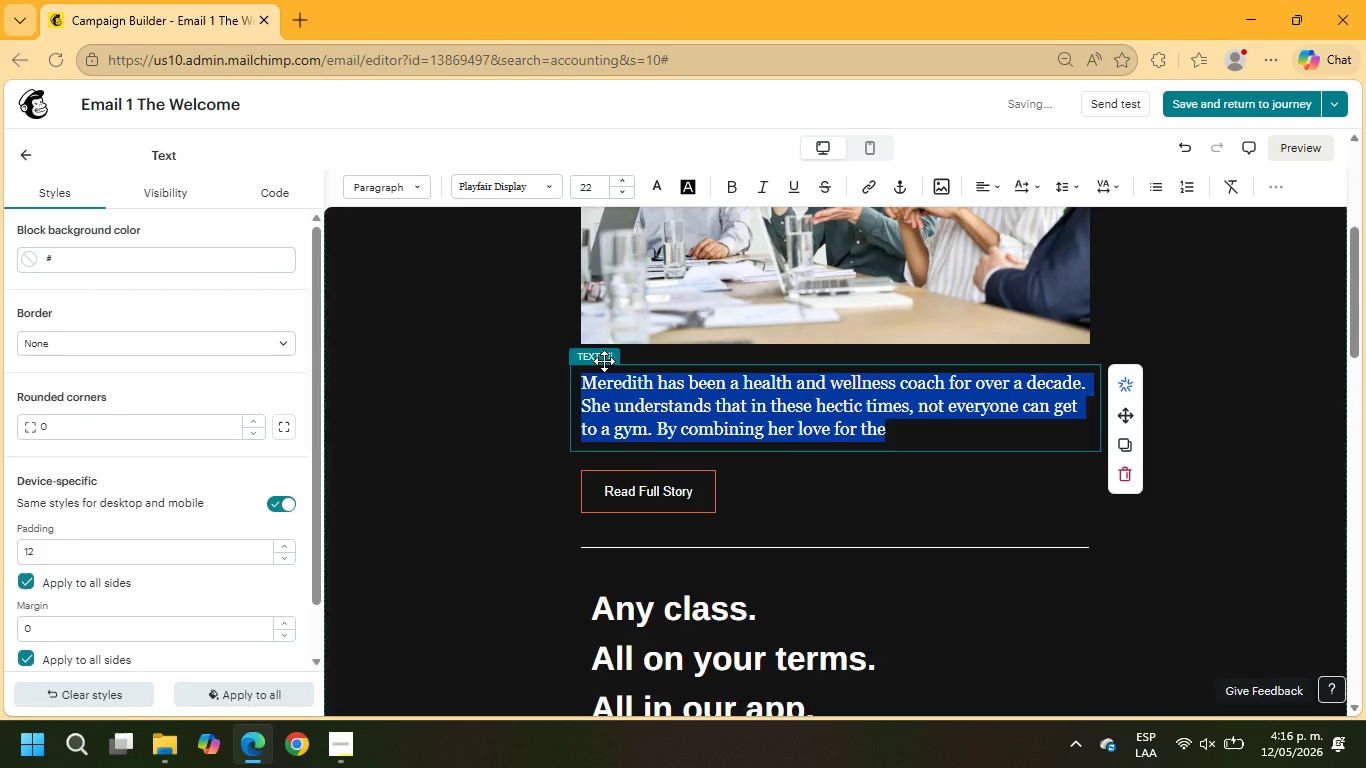 
type(We;re)
 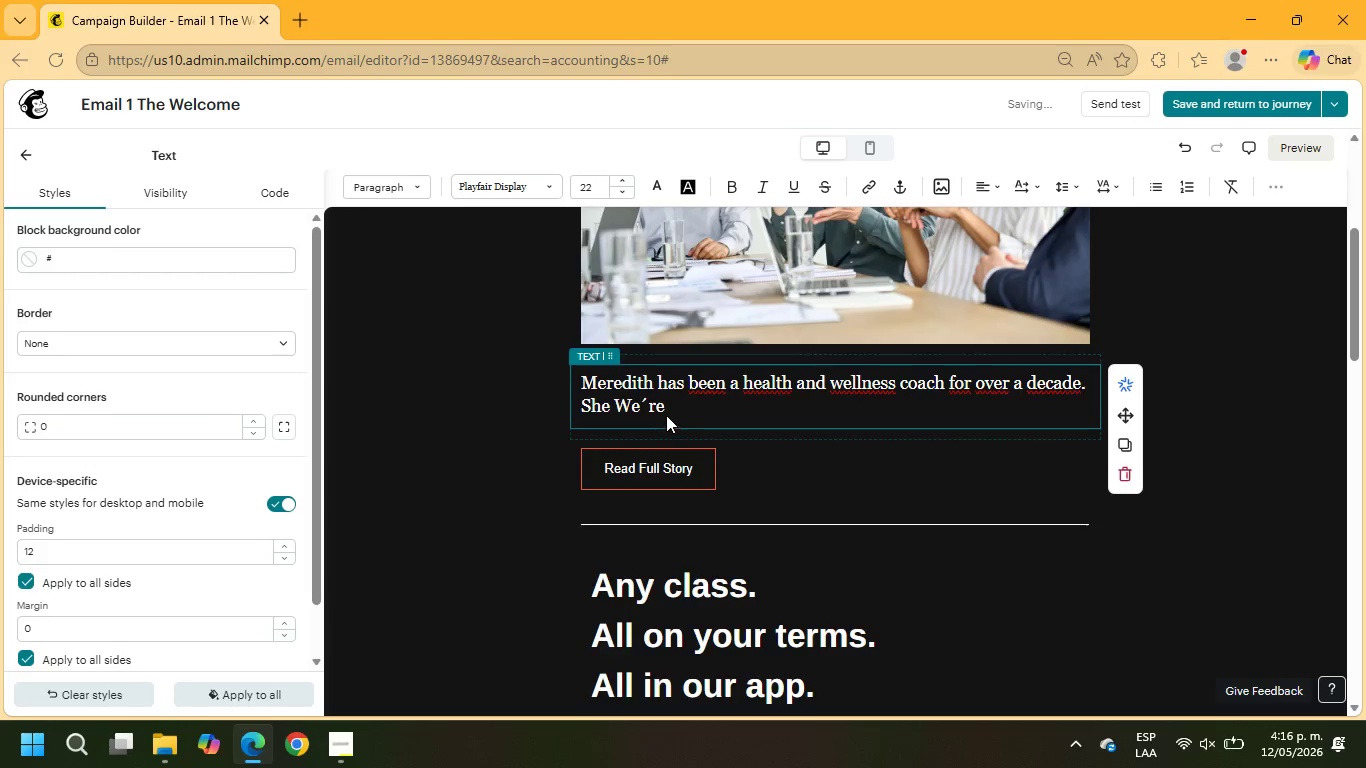 
left_click_drag(start_coordinate=[665, 401], to_coordinate=[557, 356])
 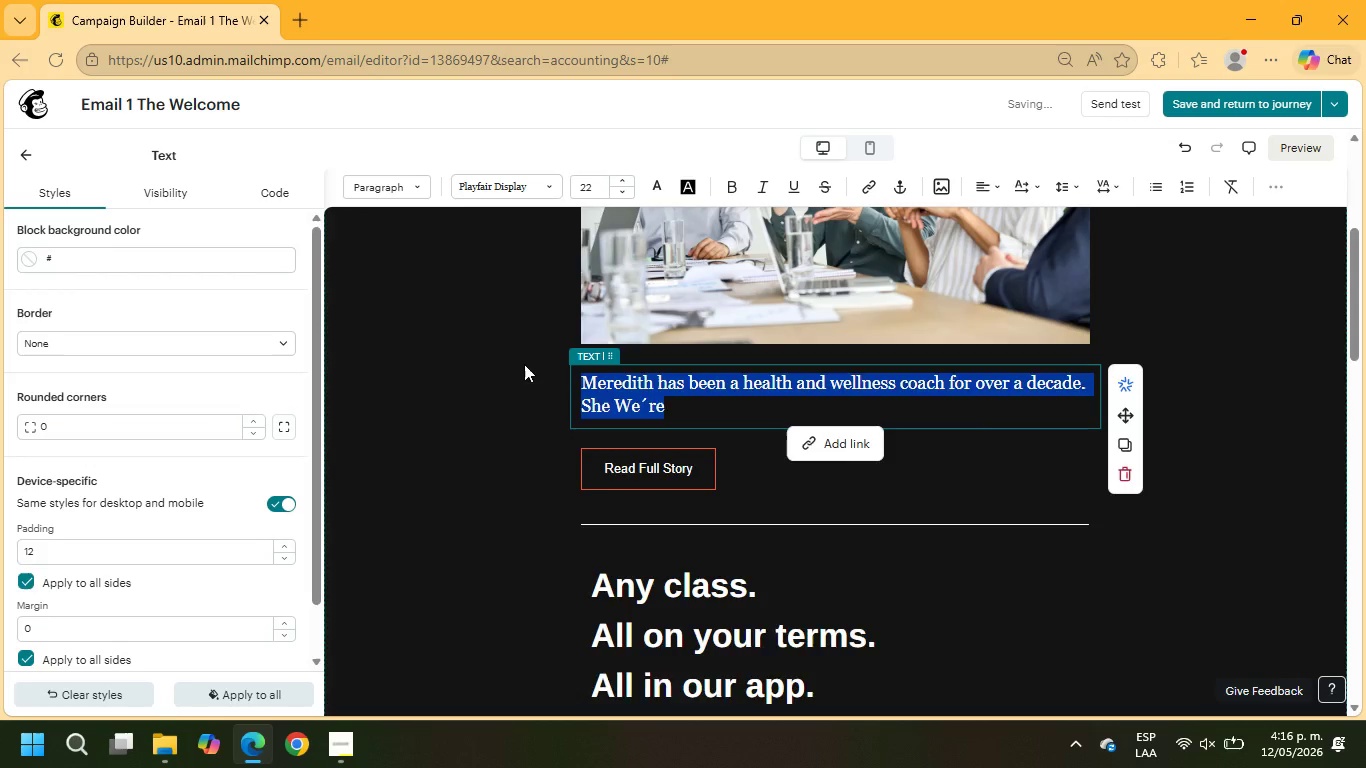 
type(We;re excited to share practical financial specia)
key(Backspace)
type(fically designed for creative )
 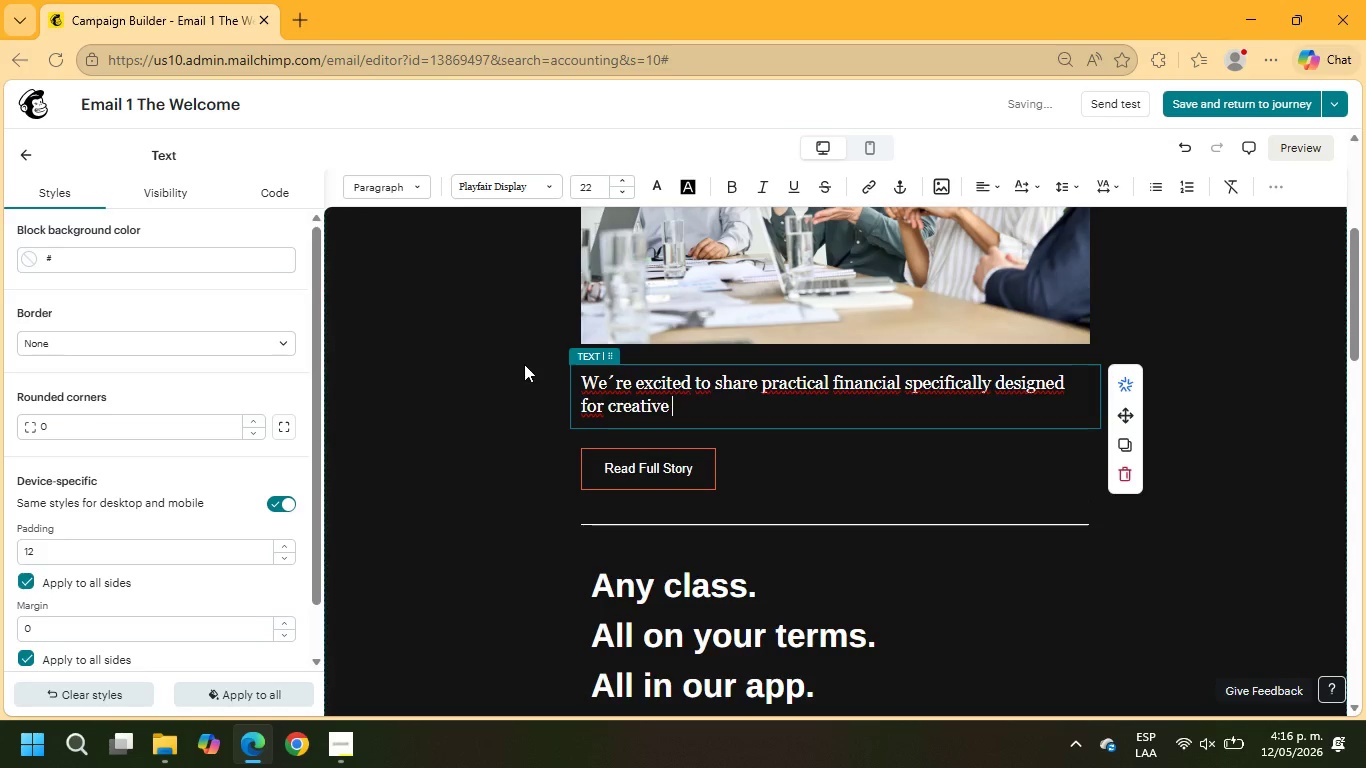 
type(professionals in the )
 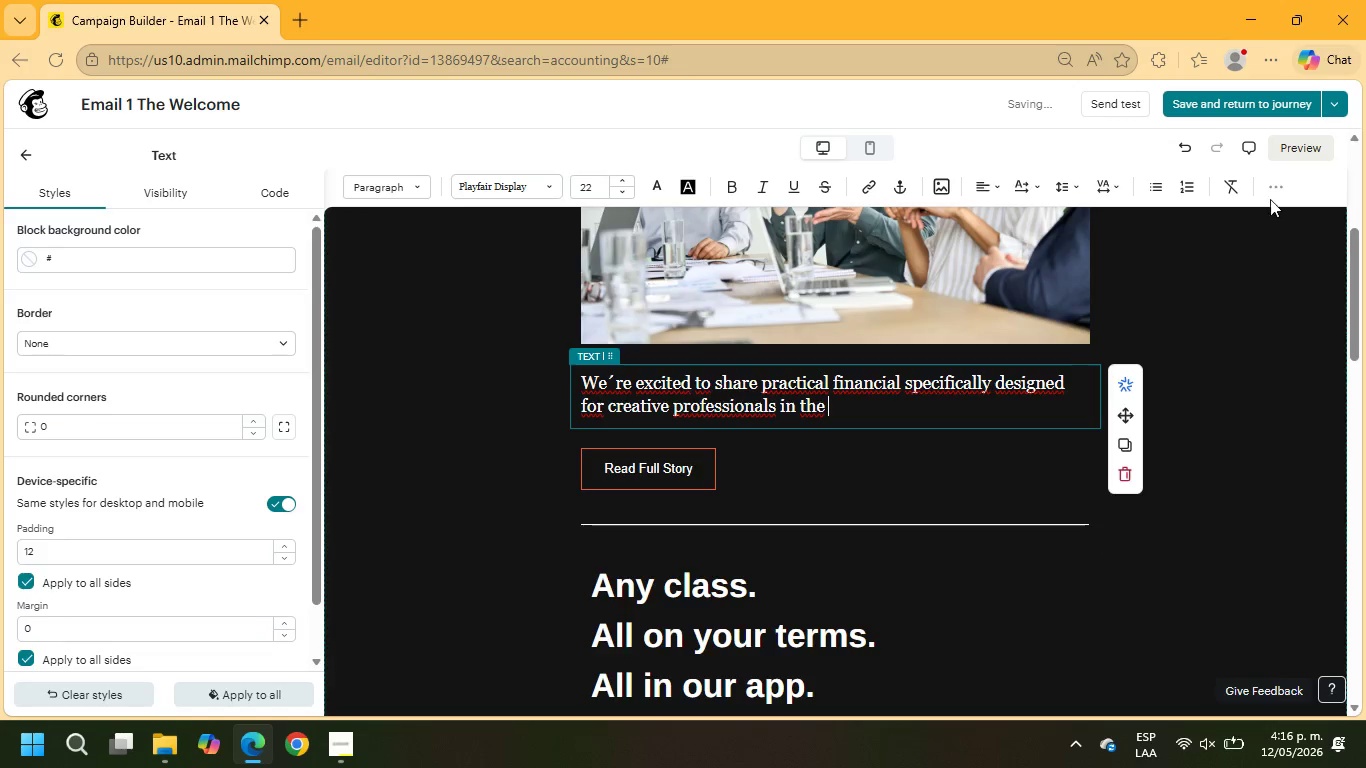 
left_click([1269, 194])
 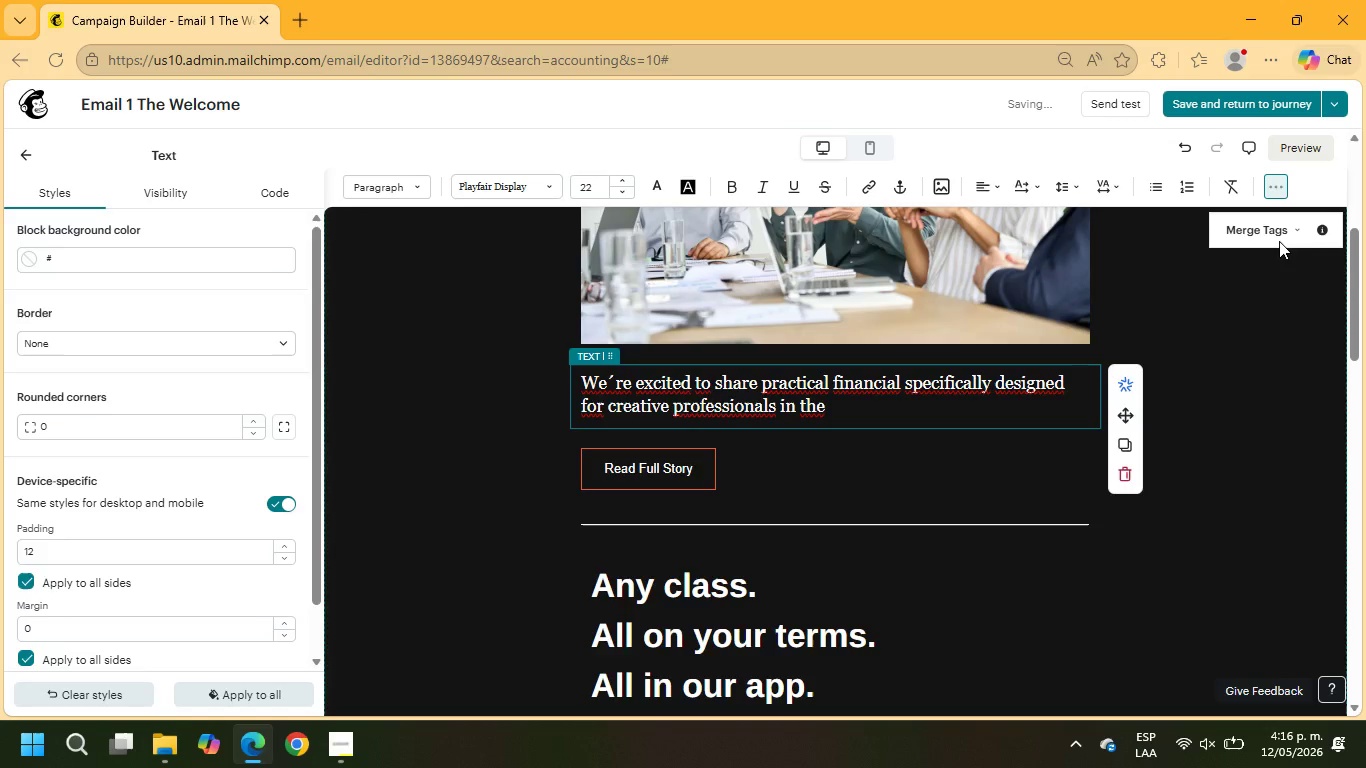 
double_click([1279, 233])
 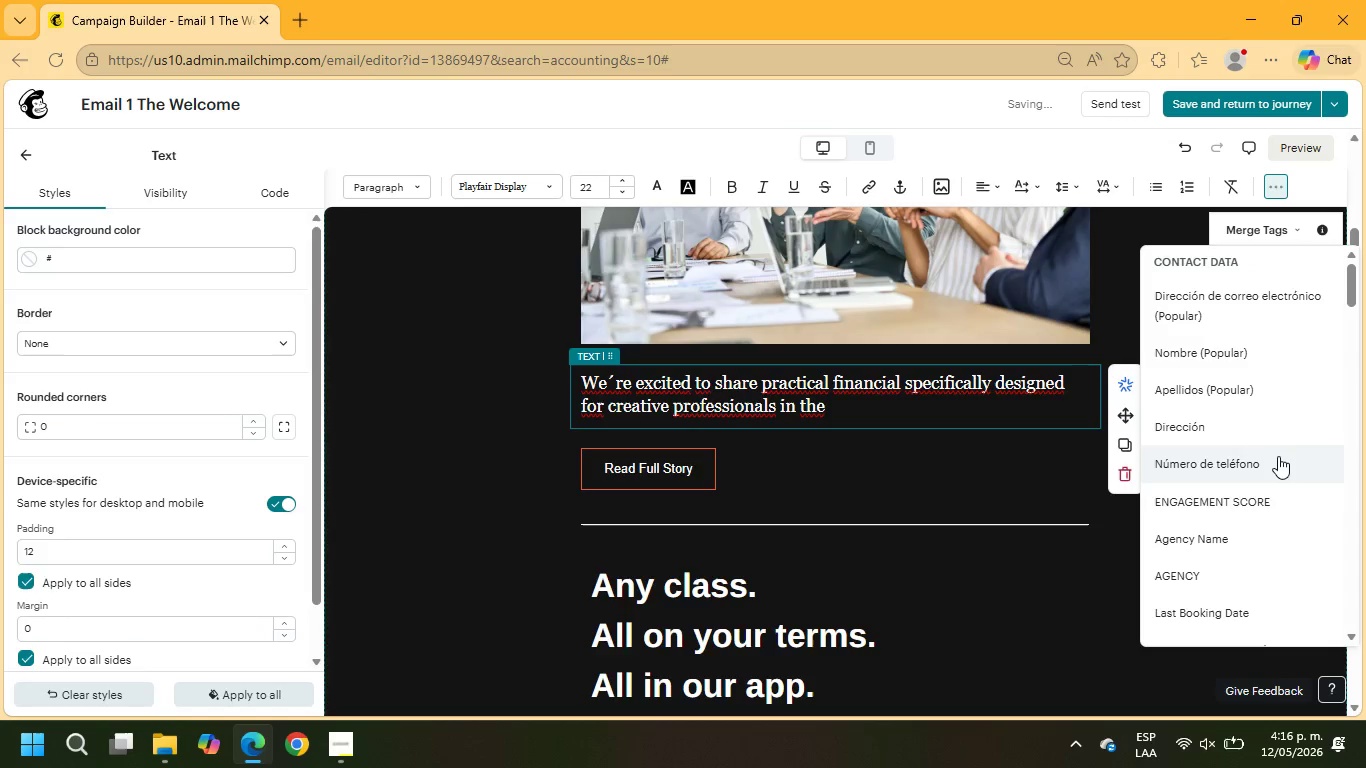 
scroll: coordinate [1271, 513], scroll_direction: down, amount: 20.0
 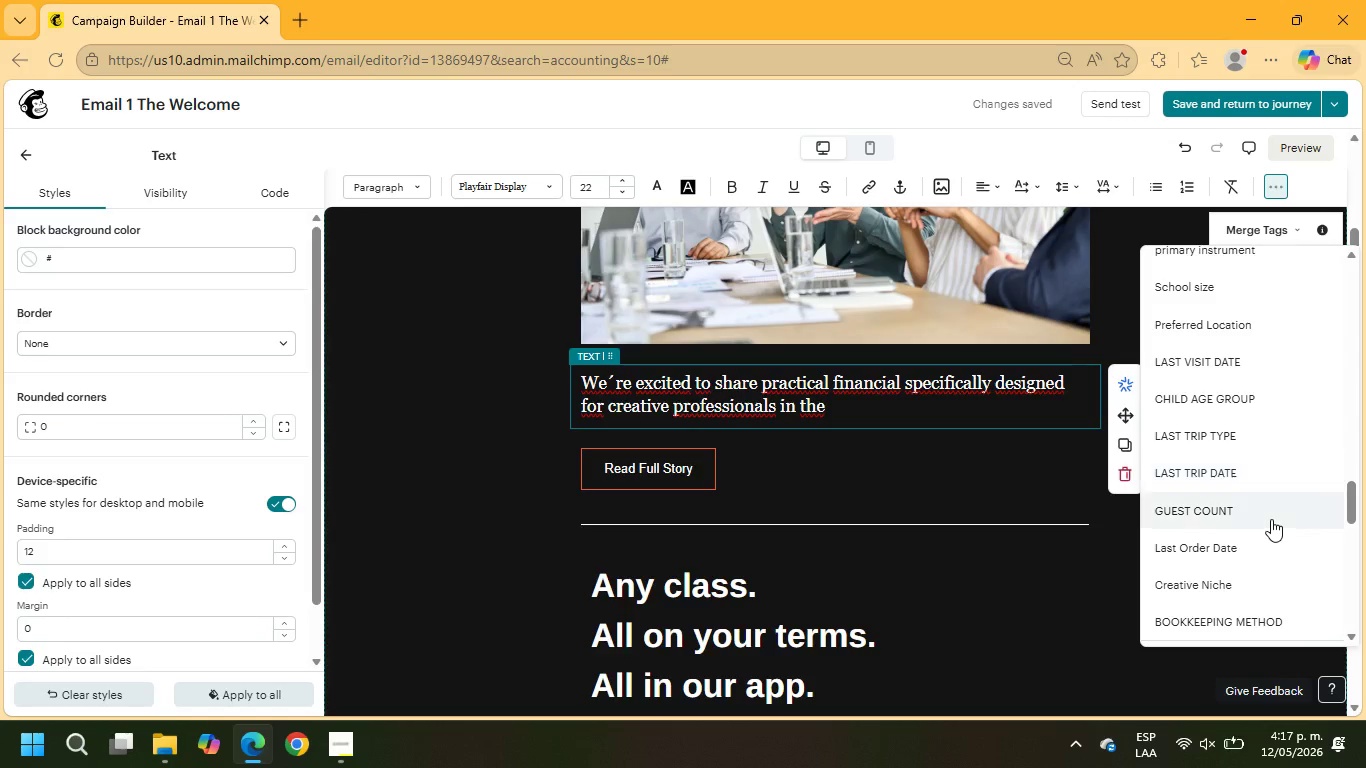 
scroll: coordinate [1271, 519], scroll_direction: down, amount: 1.0
 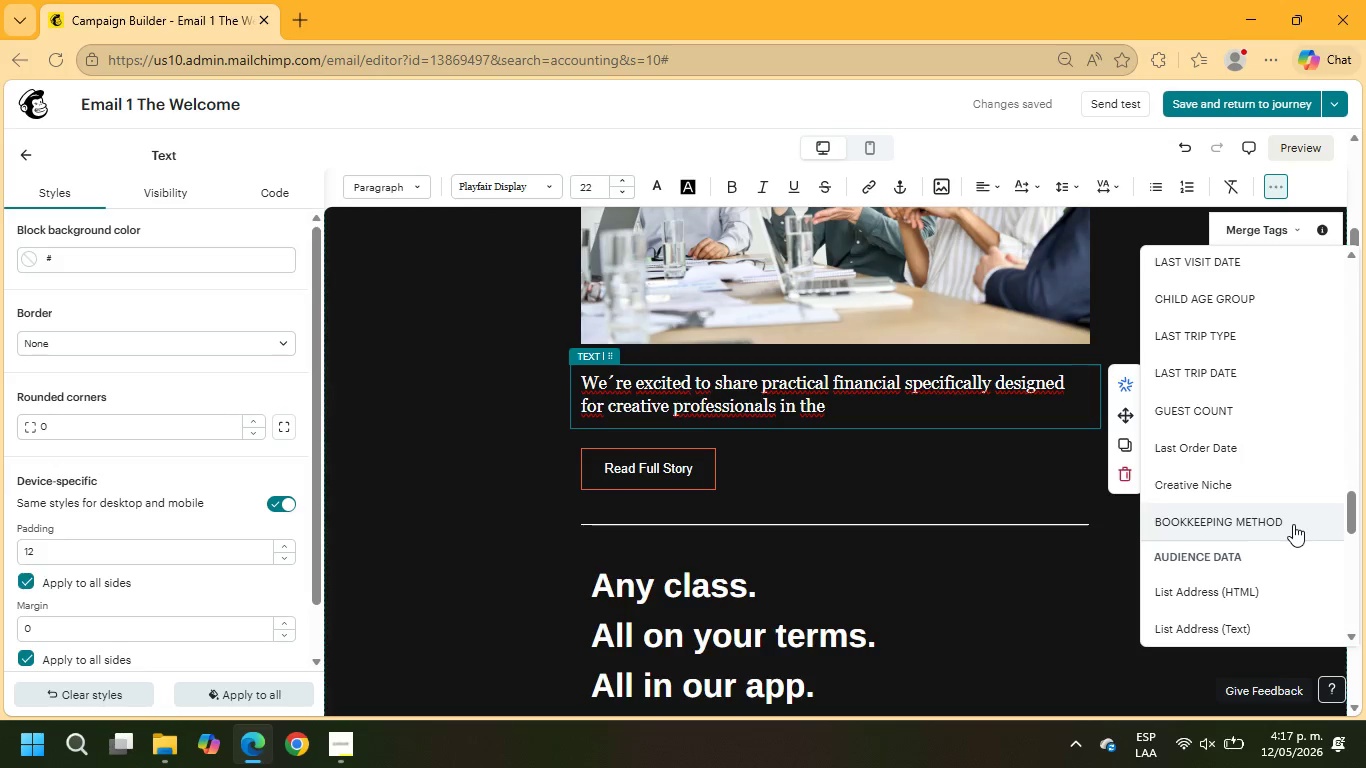 
left_click([1246, 495])
 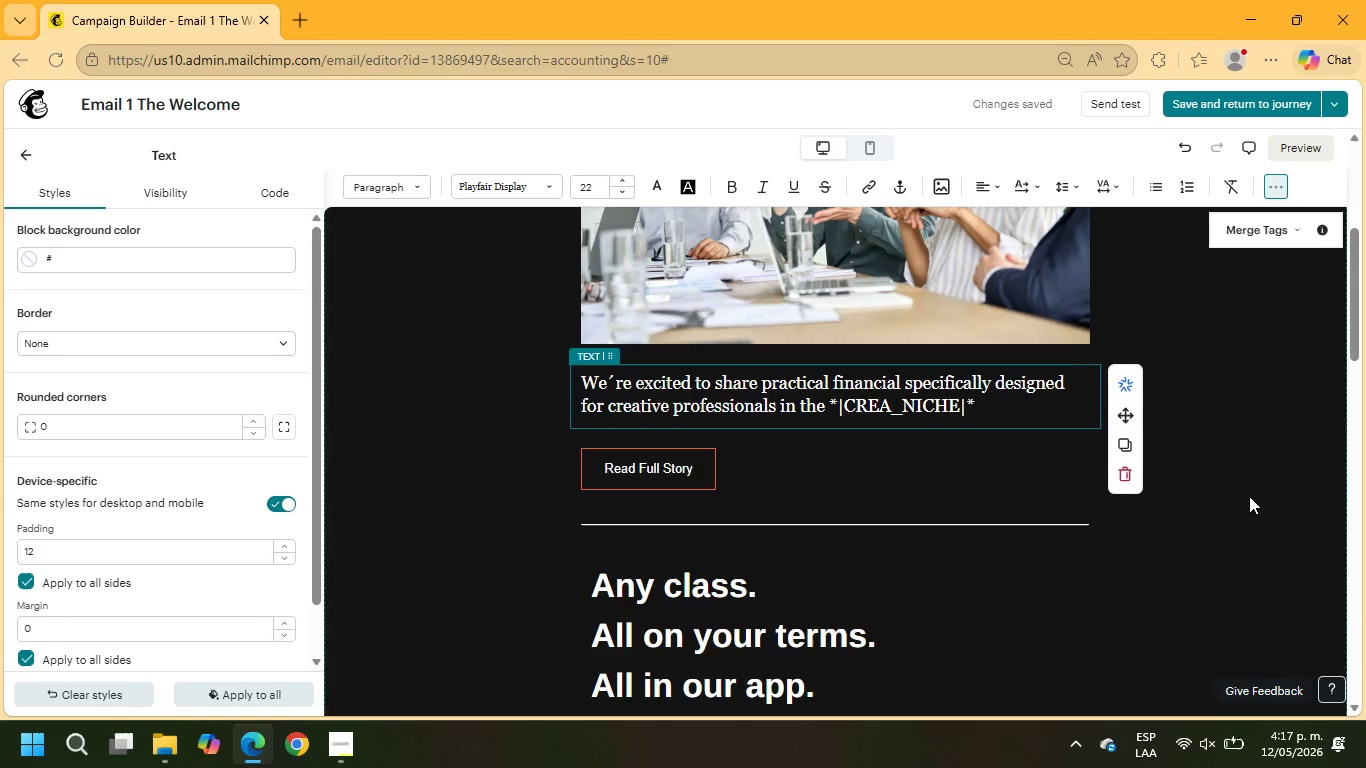 
wait(9.34)
 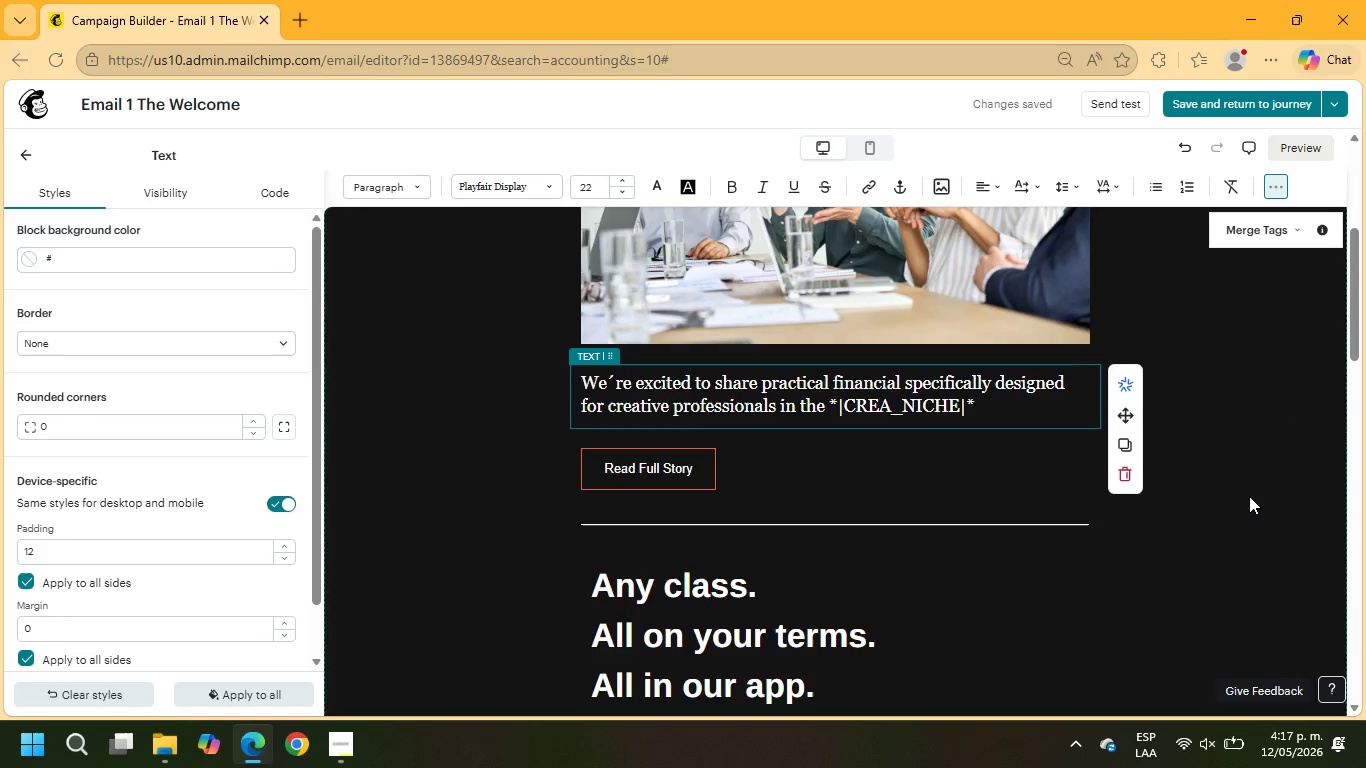 
type( industry.)
 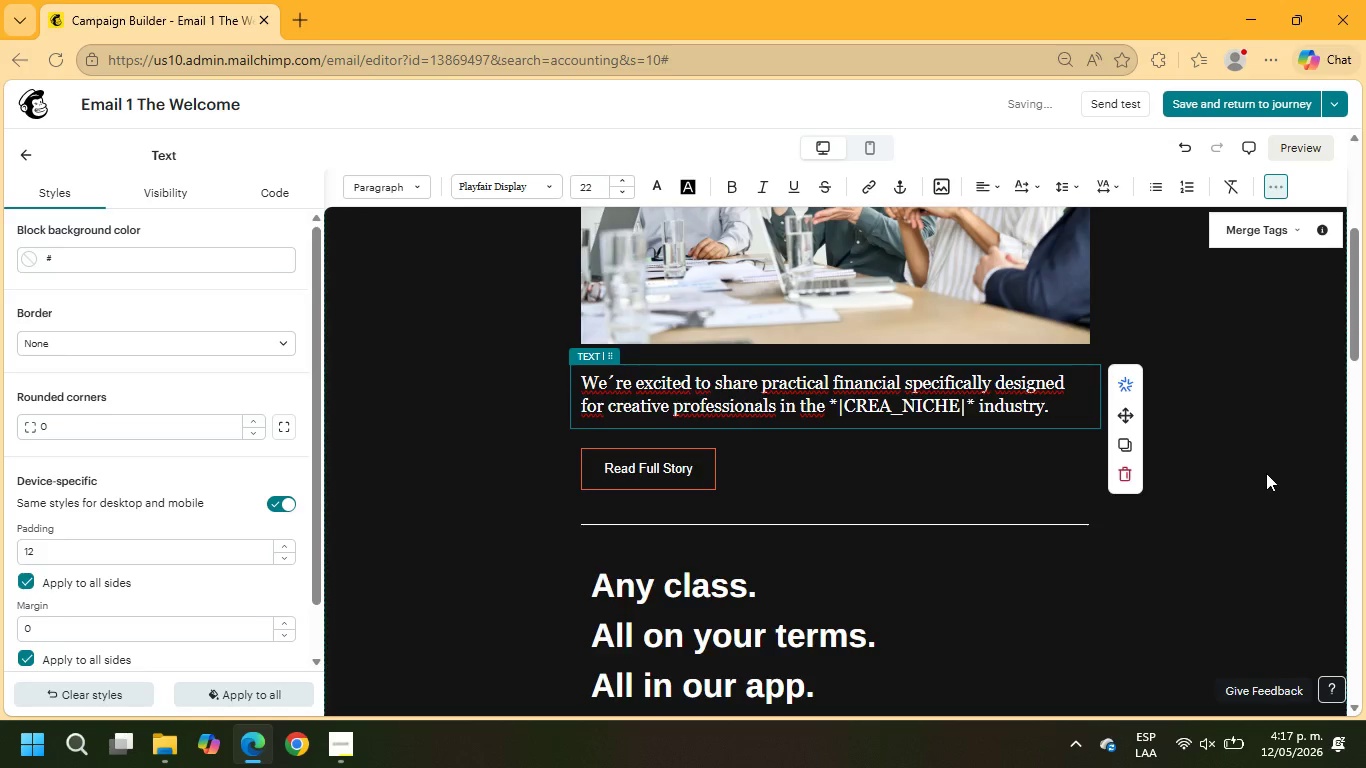 
key(Enter)
 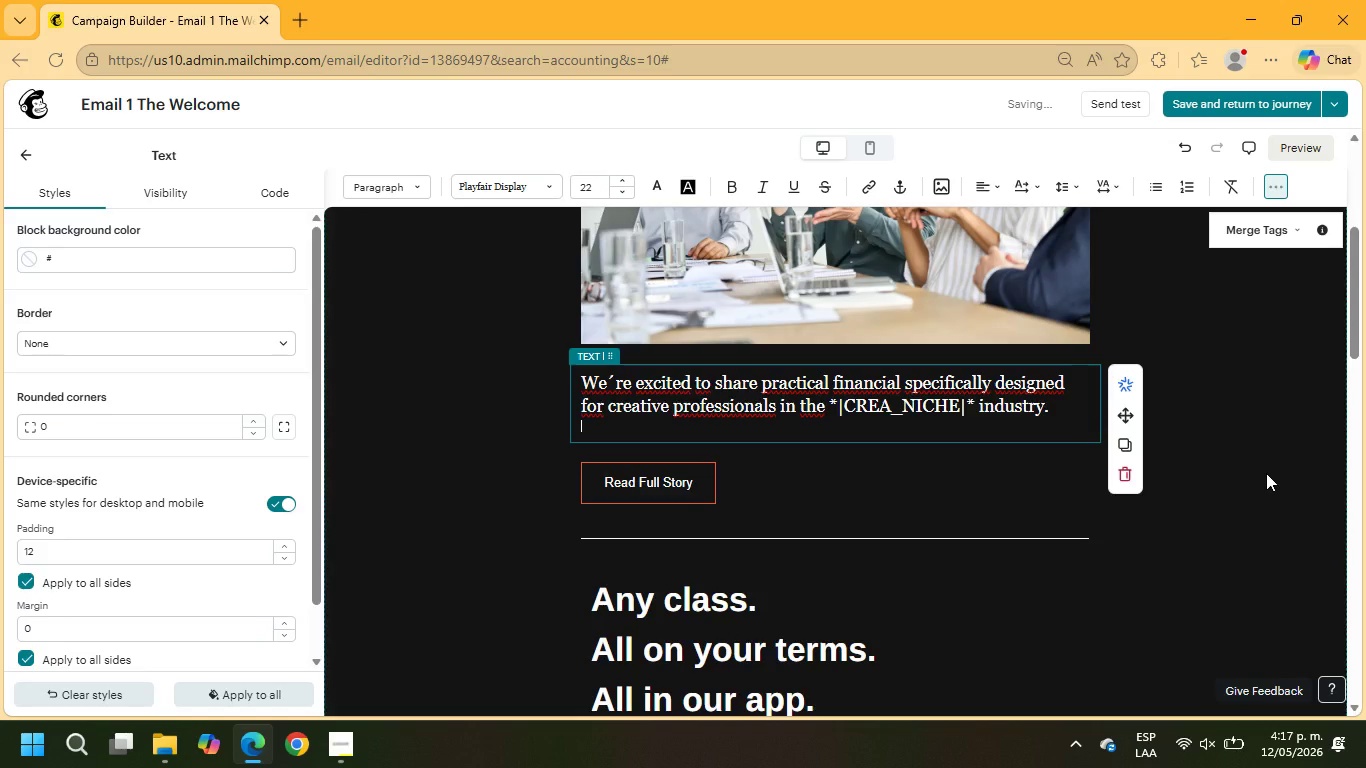 
key(Enter)
 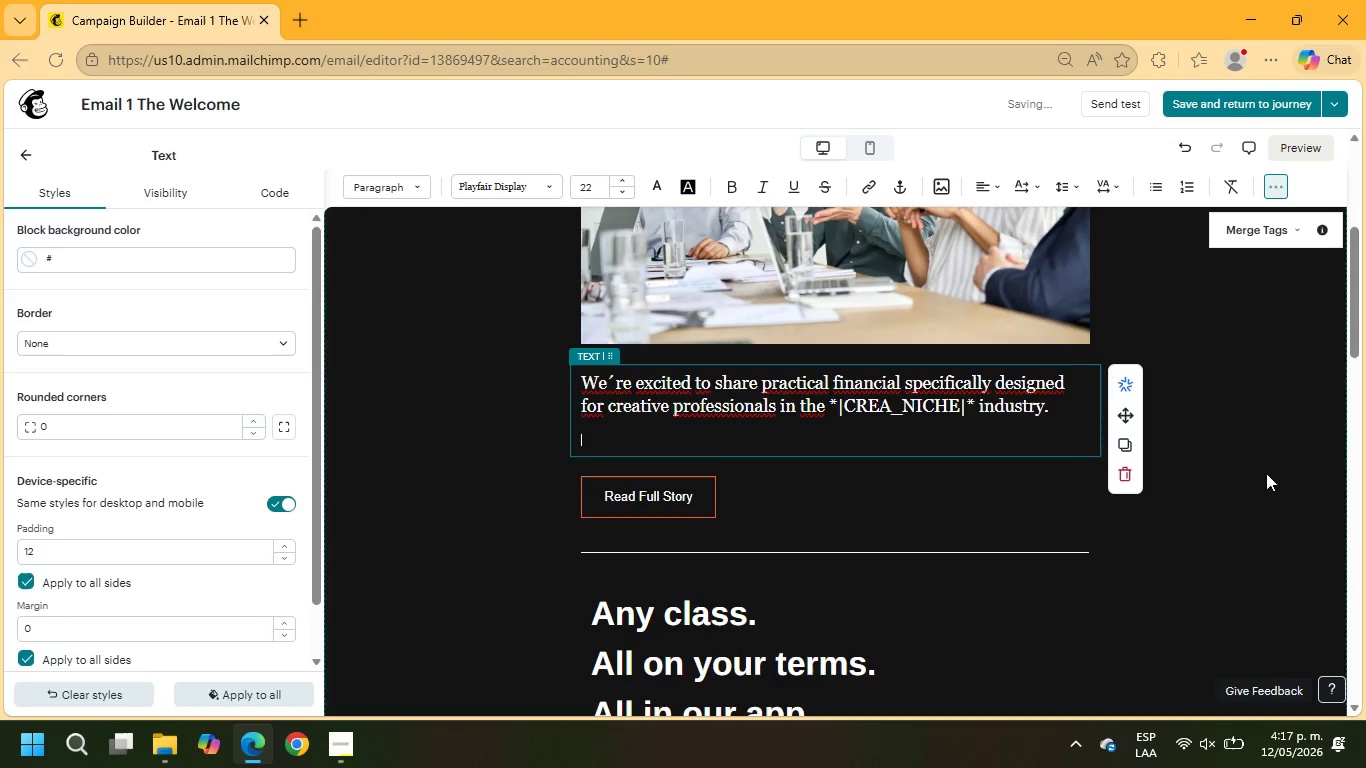 
type(Whether )
 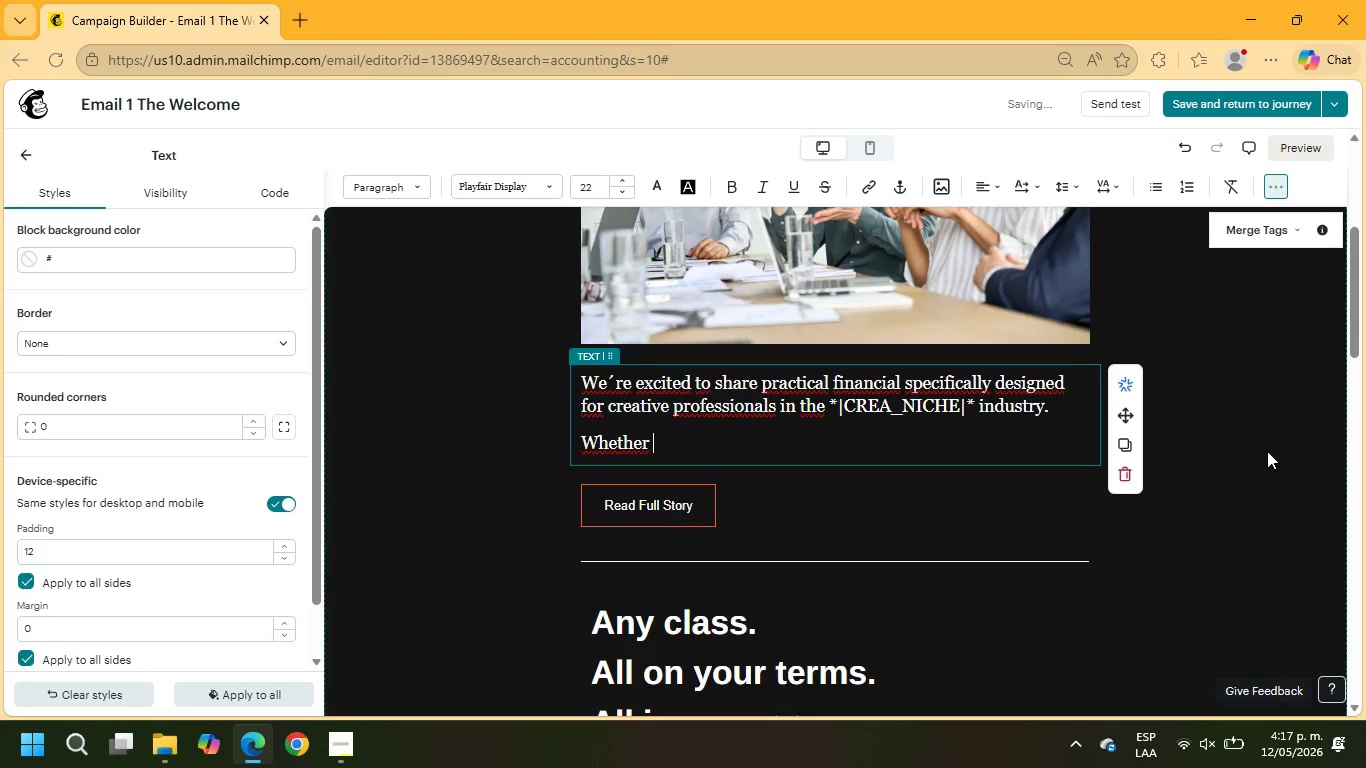 
type(you;re currently managing your finances through )
 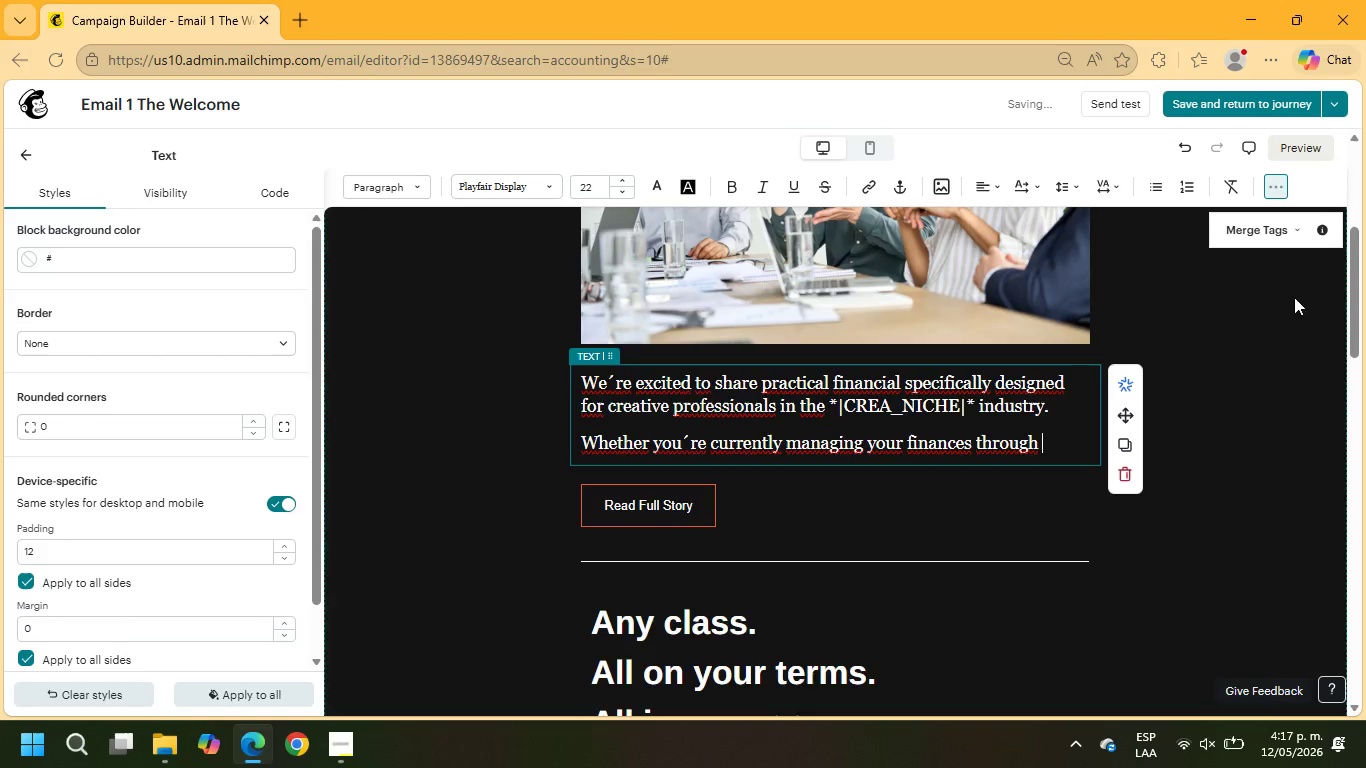 
left_click([1279, 231])
 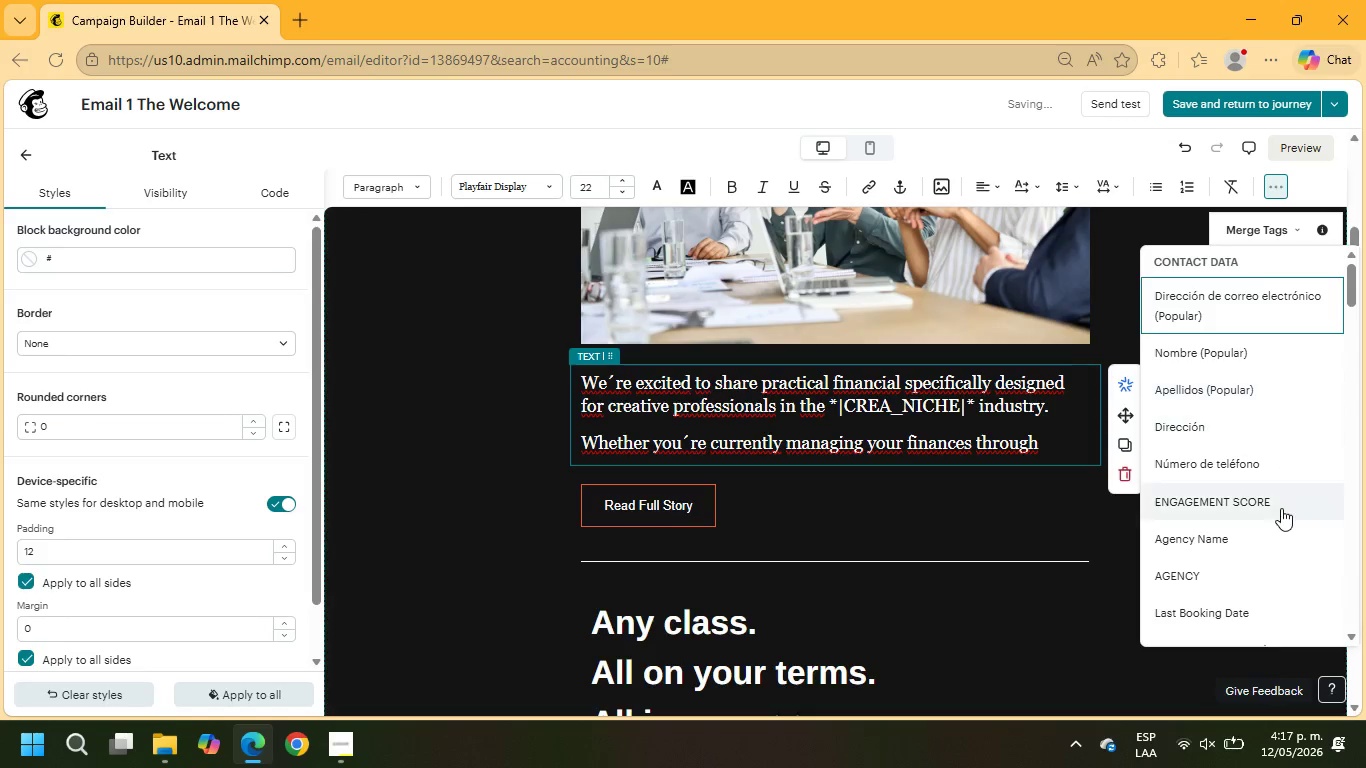 
scroll: coordinate [1270, 519], scroll_direction: down, amount: 15.0
 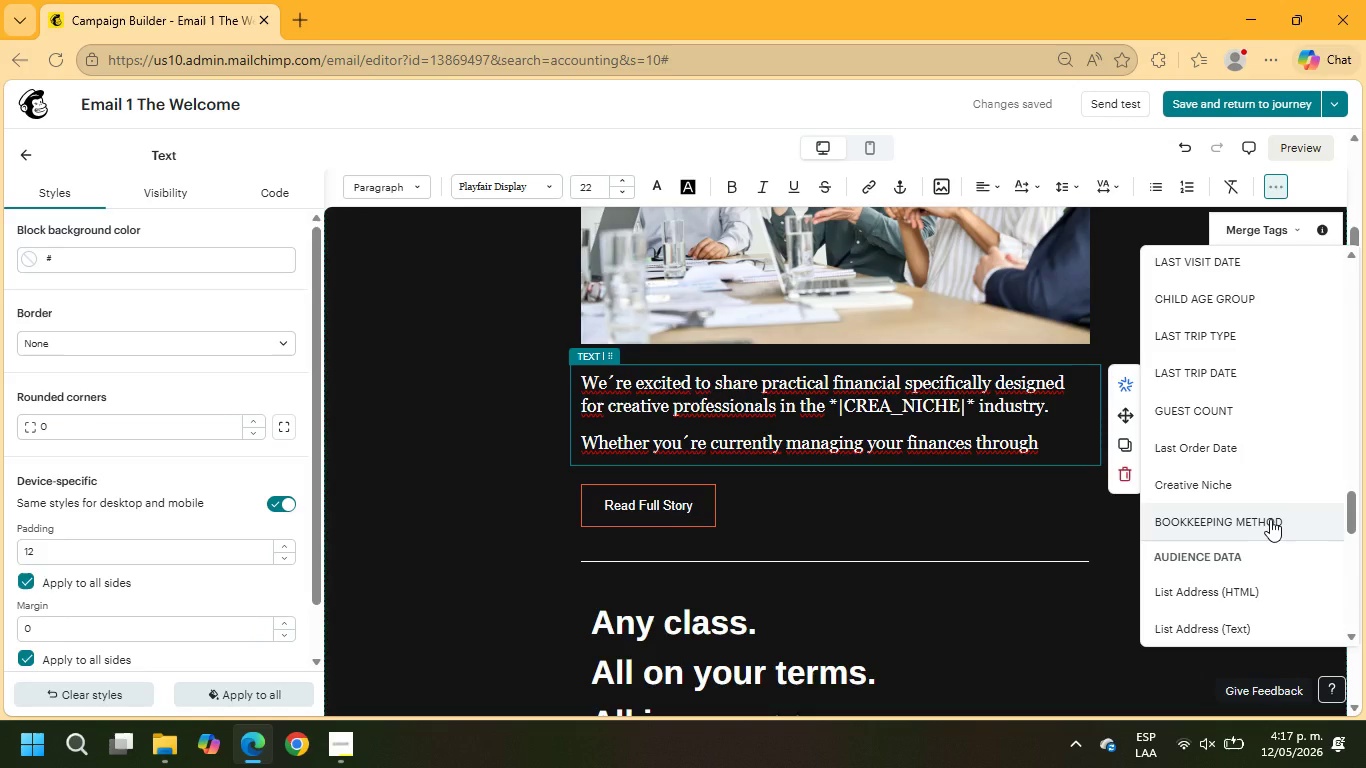 
left_click([1270, 519])
 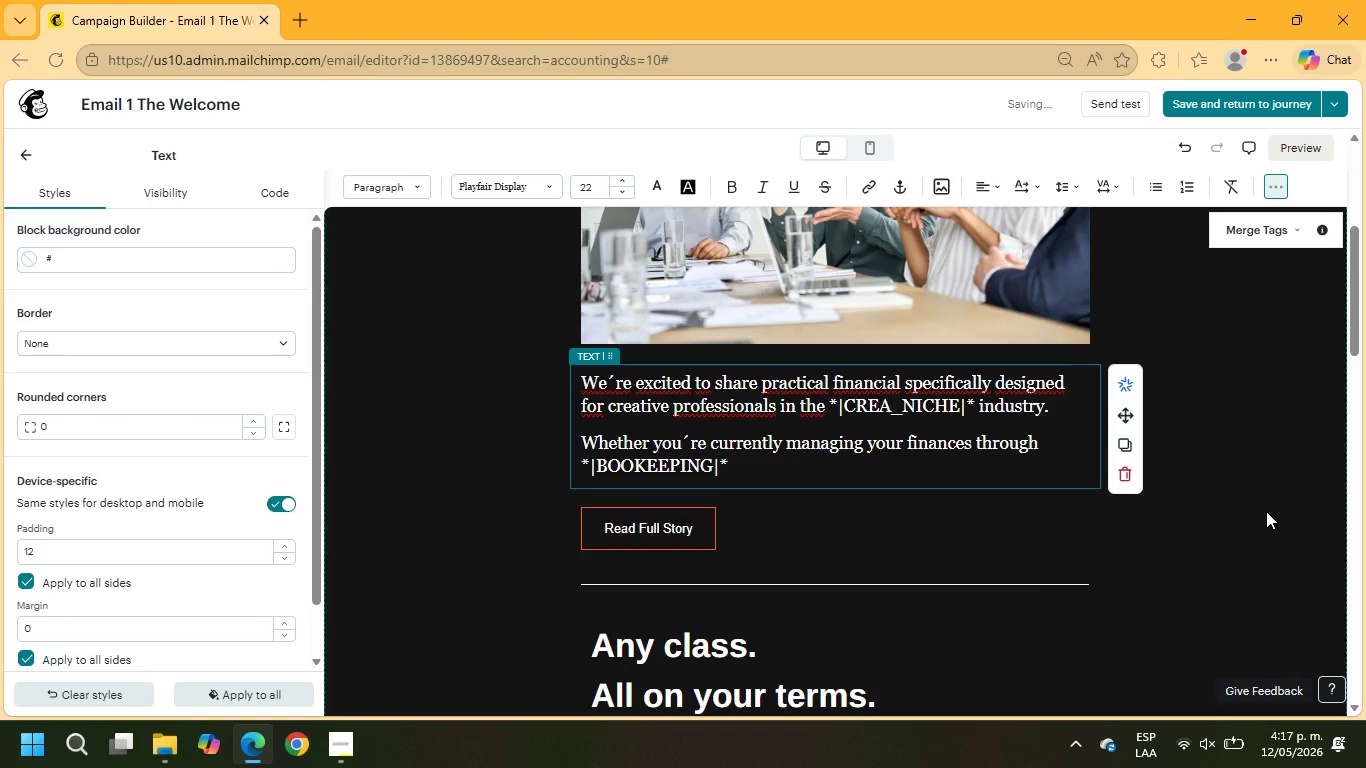 
type( or looking for a more scalable solution, our goal is to simplify tax preparation and help maximize every deduction avi)
key(Backspace)
type(ailab)
 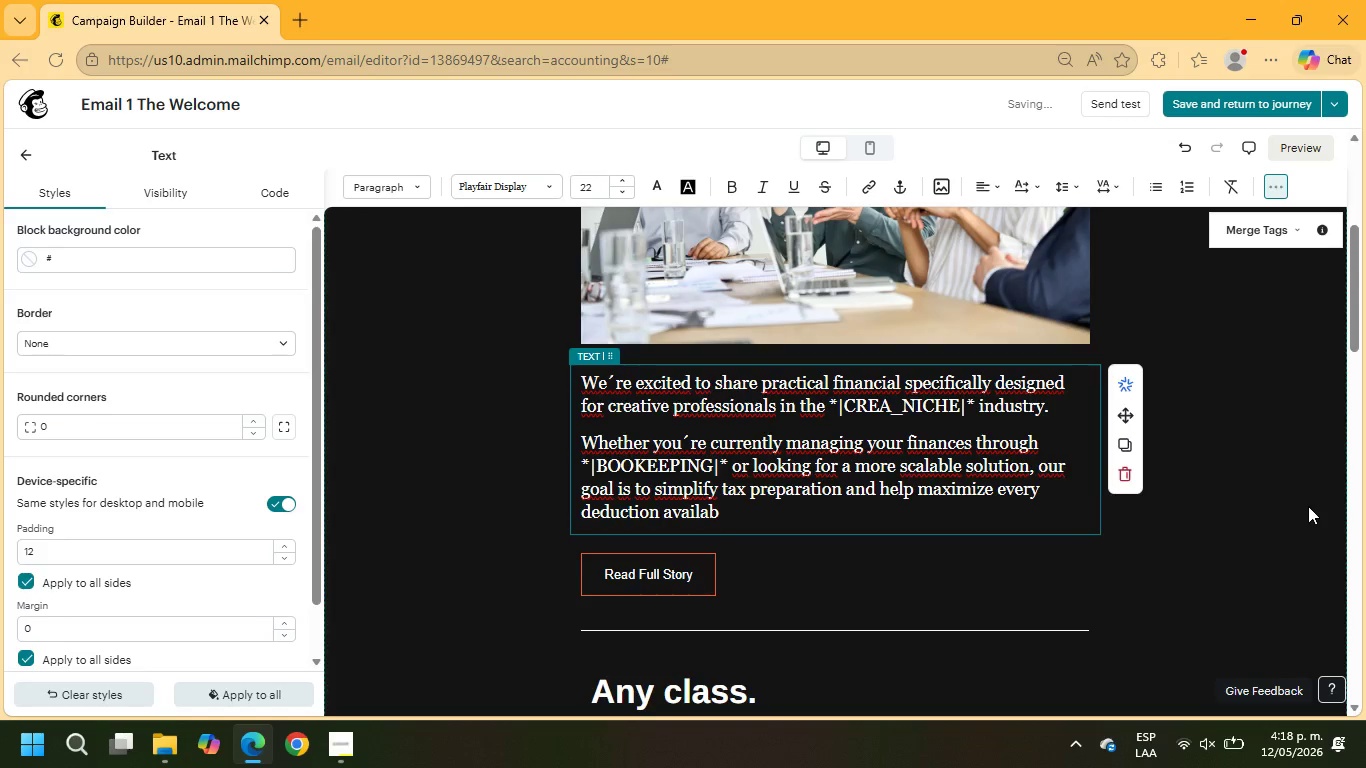 
type(le to yoy business)
key(Backspace)
key(Backspace)
key(Backspace)
key(Backspace)
key(Backspace)
key(Backspace)
key(Backspace)
key(Backspace)
key(Backspace)
key(Backspace)
key(Backspace)
type(our business.)
 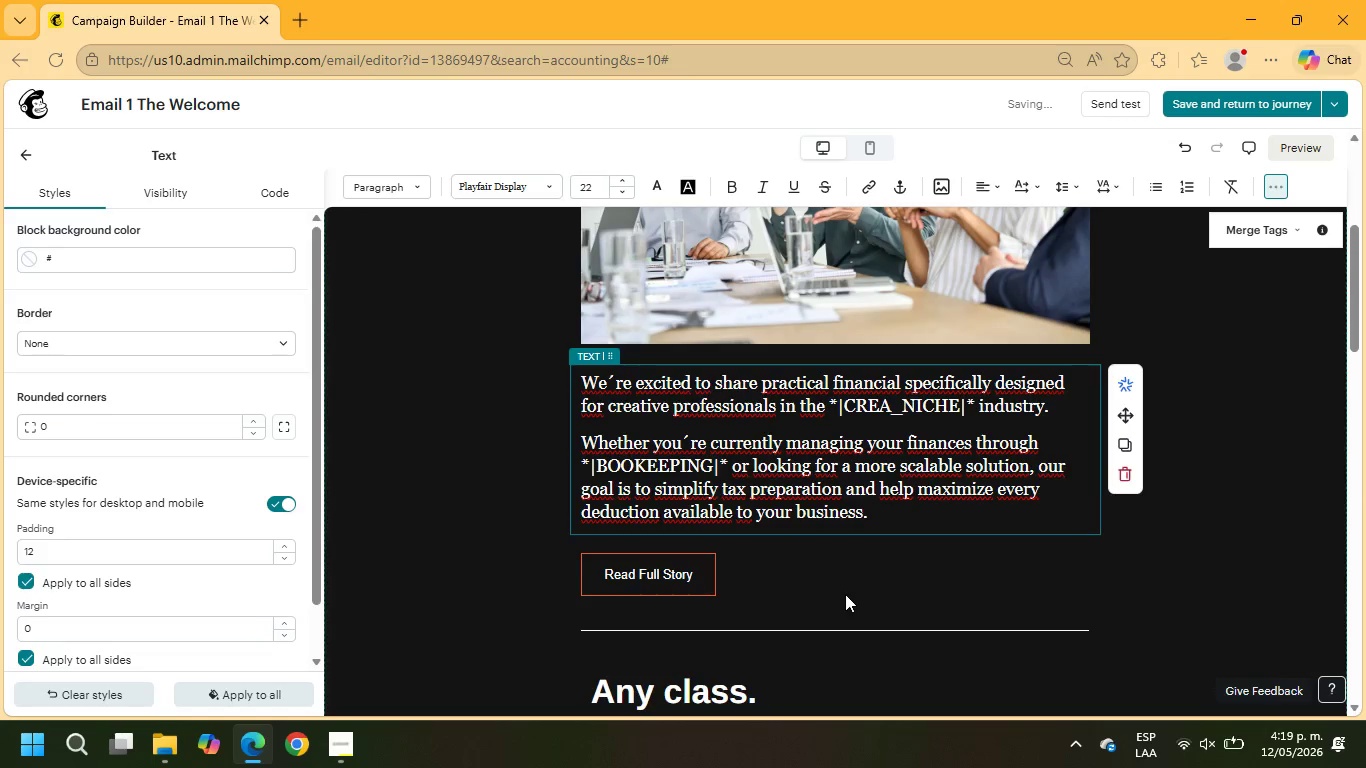 
left_click([697, 575])
 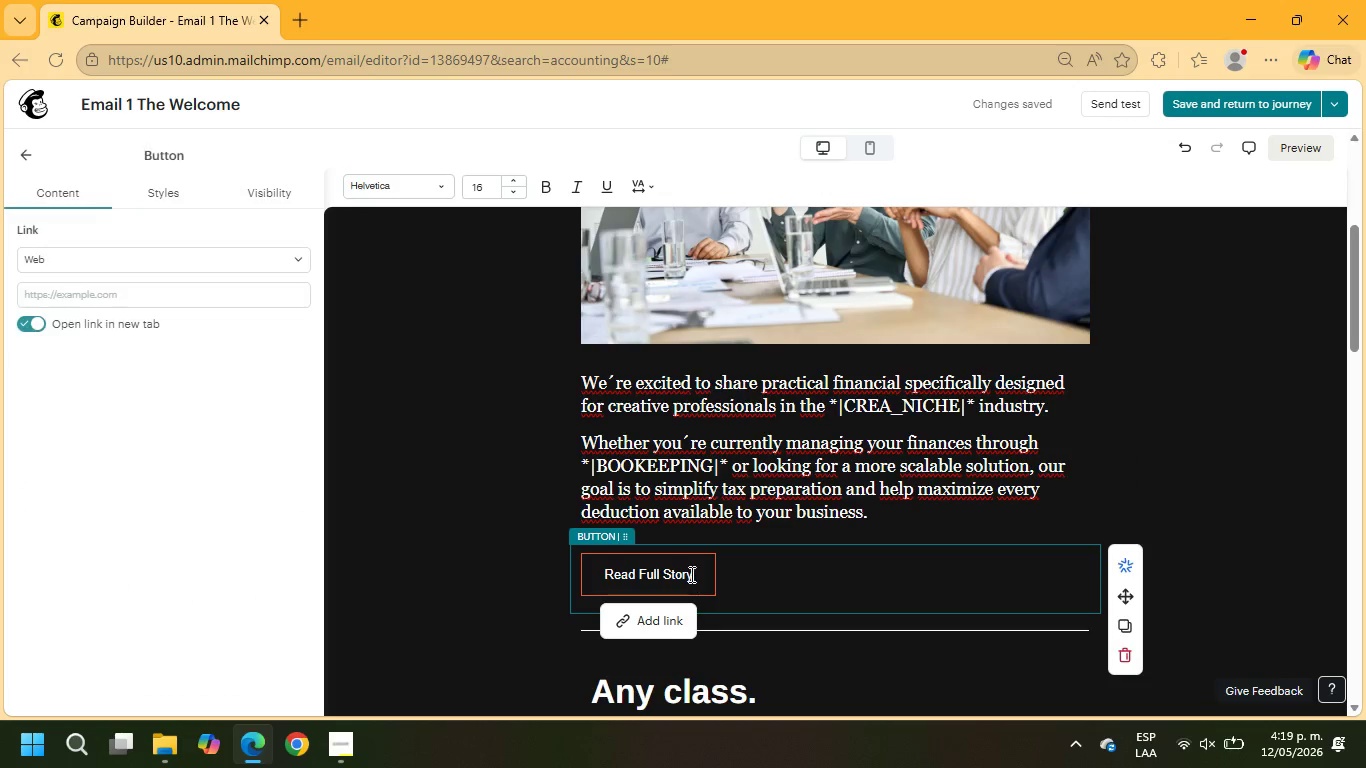 
left_click_drag(start_coordinate=[690, 574], to_coordinate=[575, 569])
 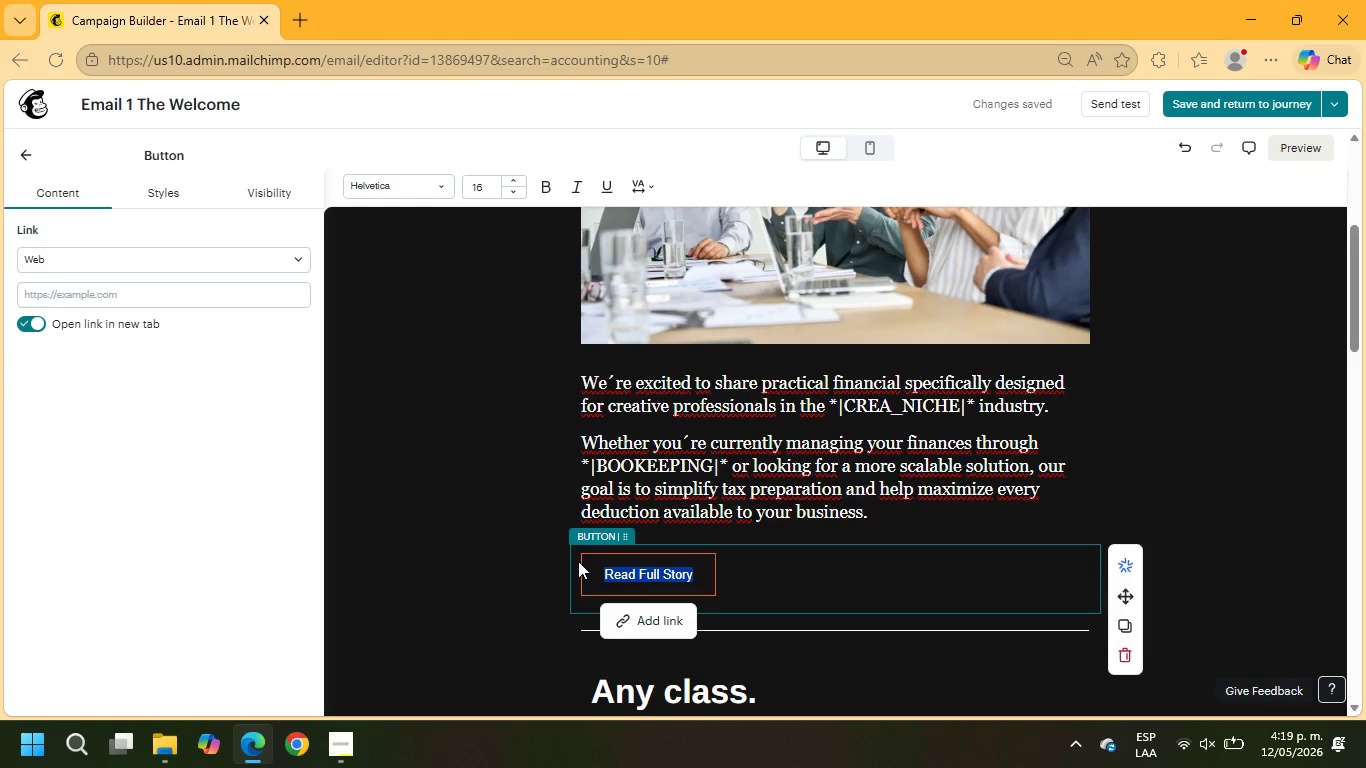 
type(Dowo)
key(Backspace)
type(nload your tax Guide)
 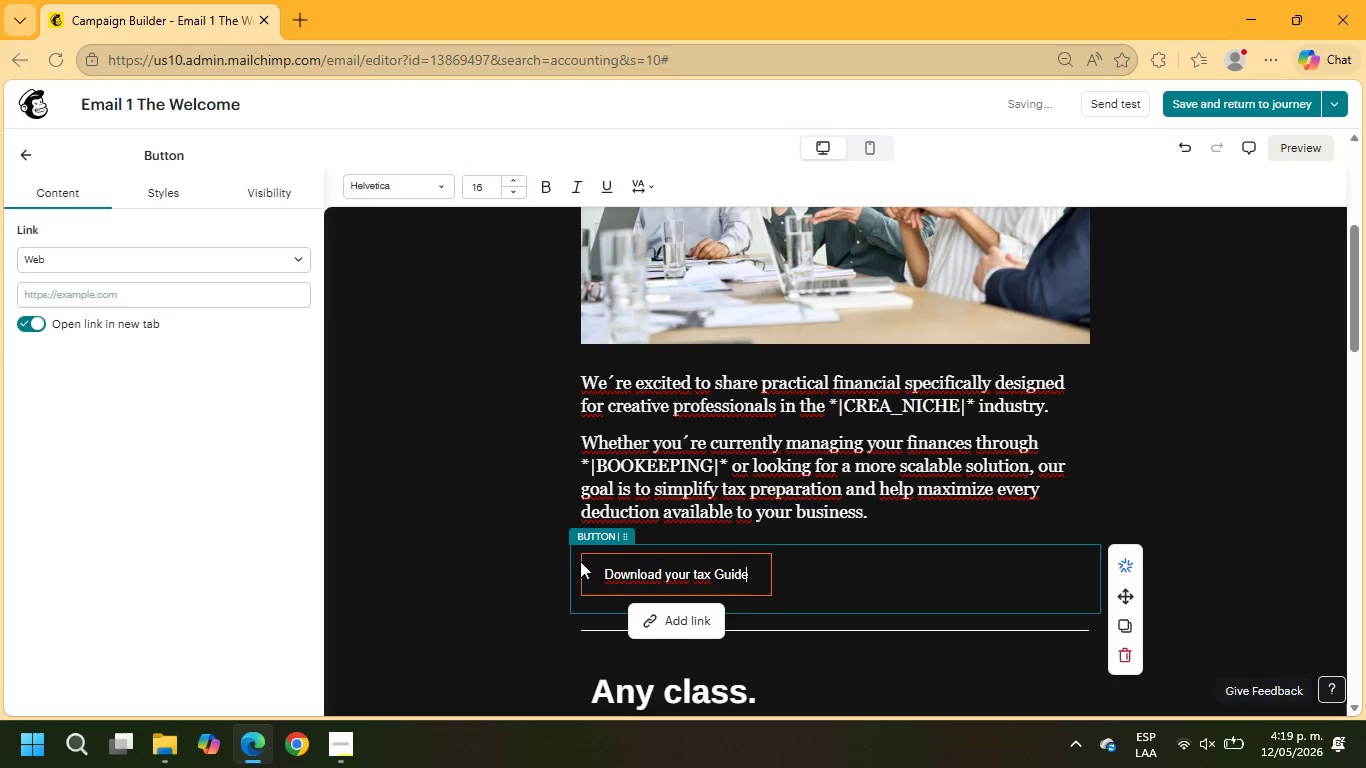 
left_click([751, 578])
 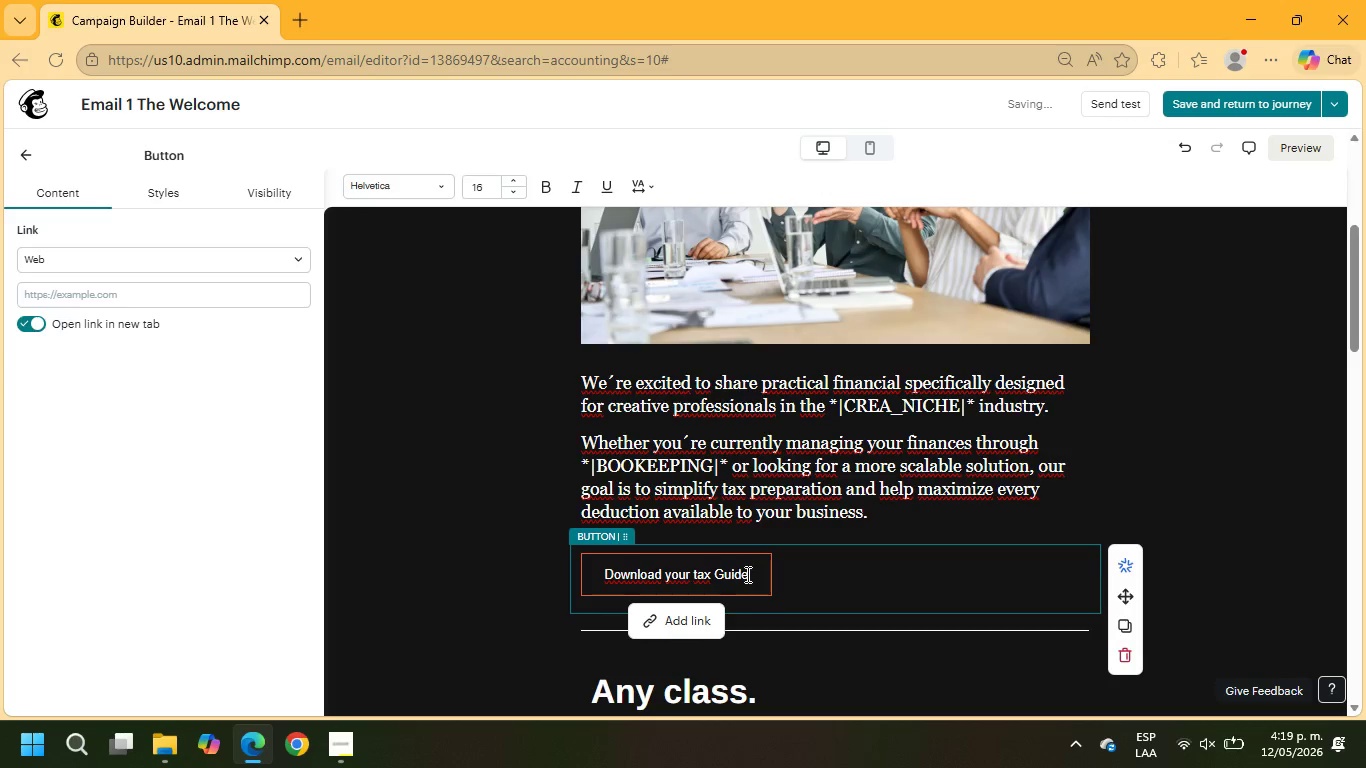 
left_click_drag(start_coordinate=[746, 574], to_coordinate=[571, 566])
 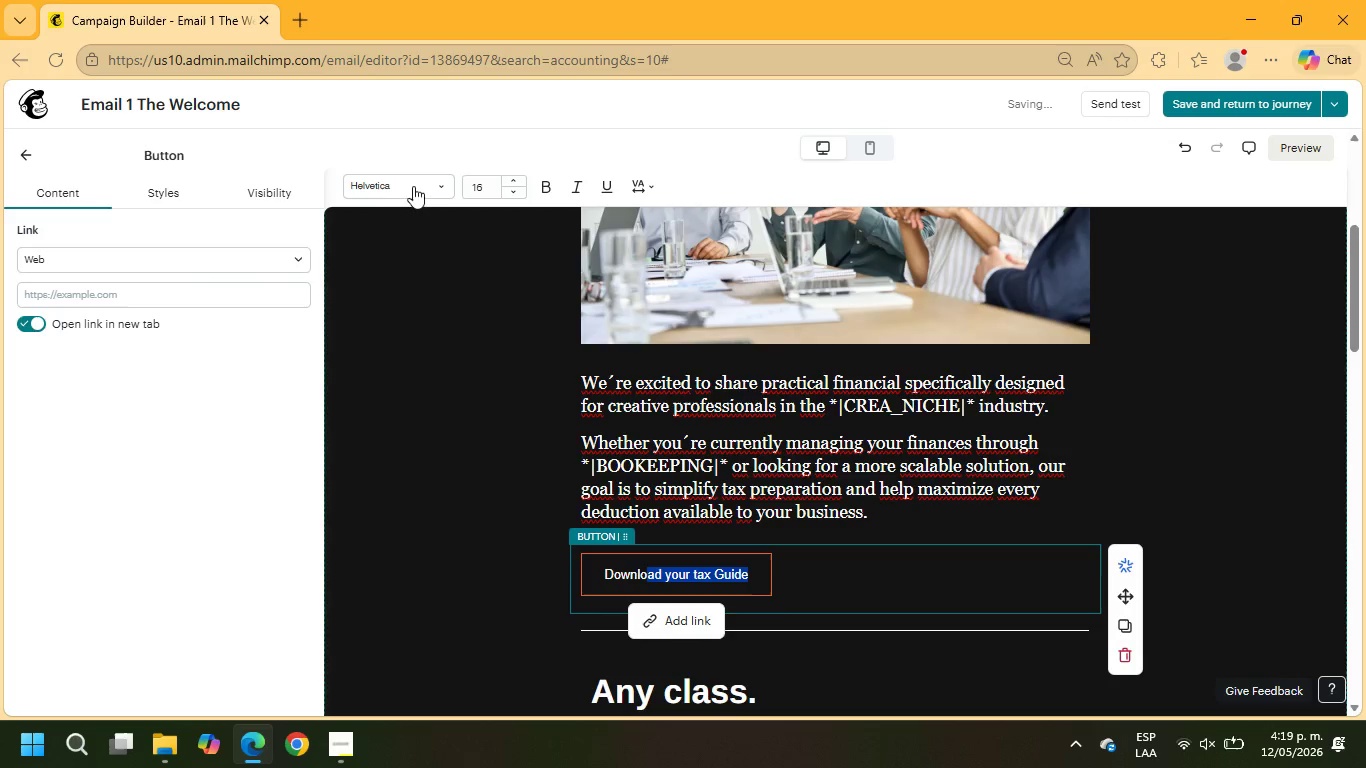 
left_click([408, 184])
 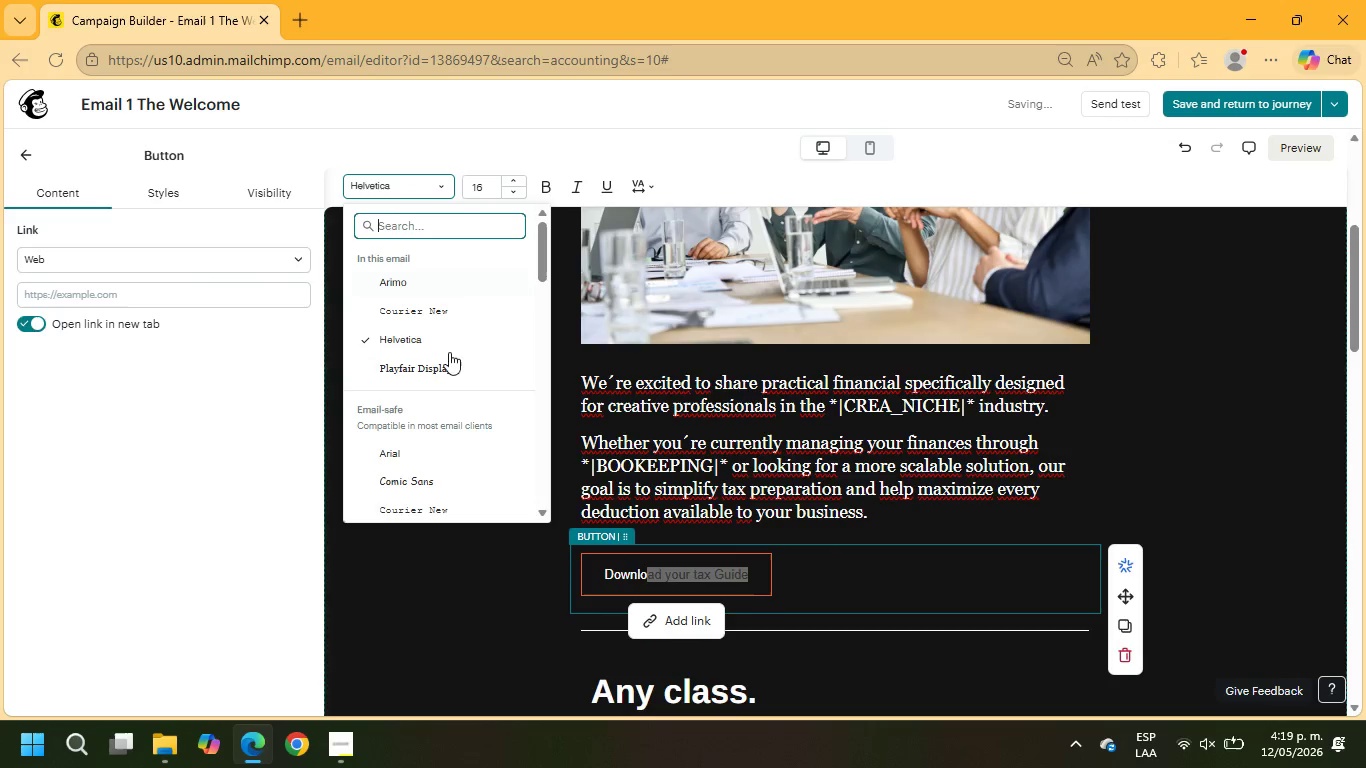 
left_click([441, 366])
 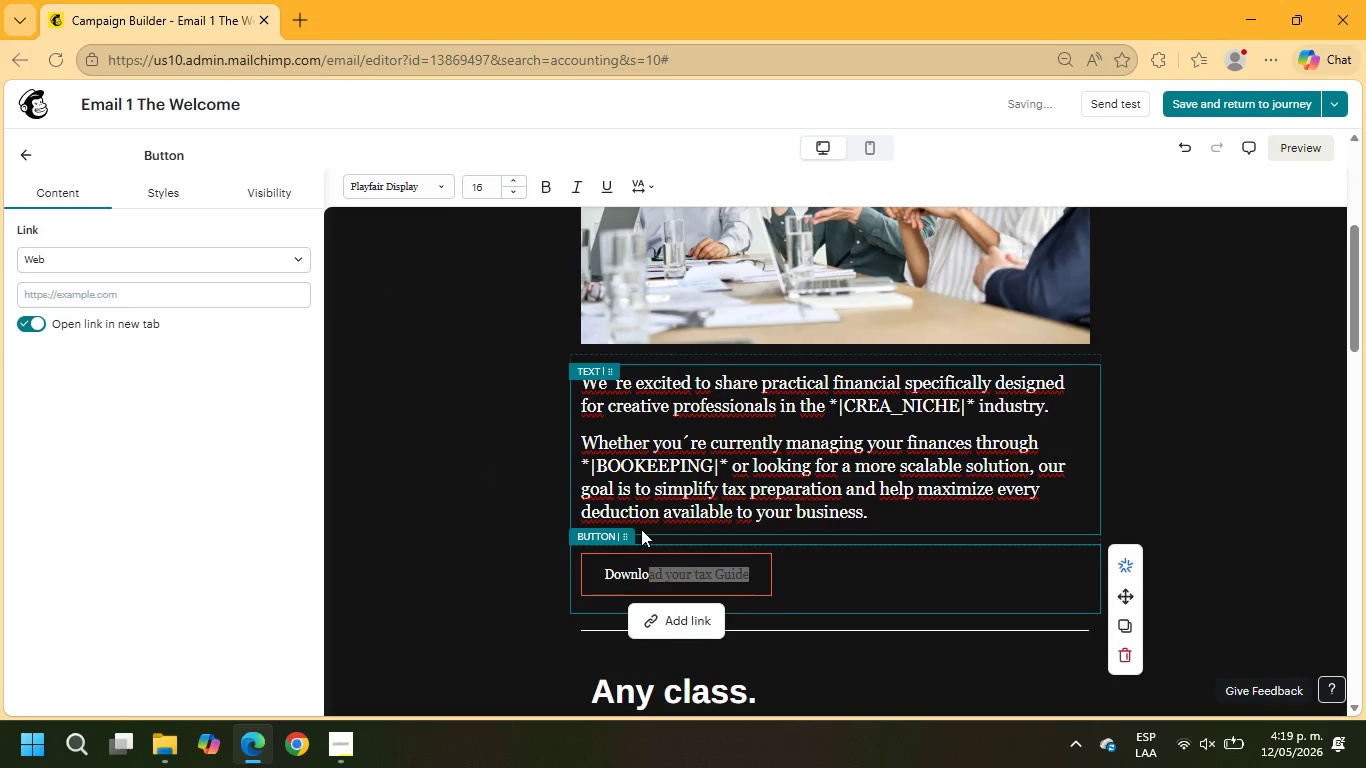 
left_click([608, 565])
 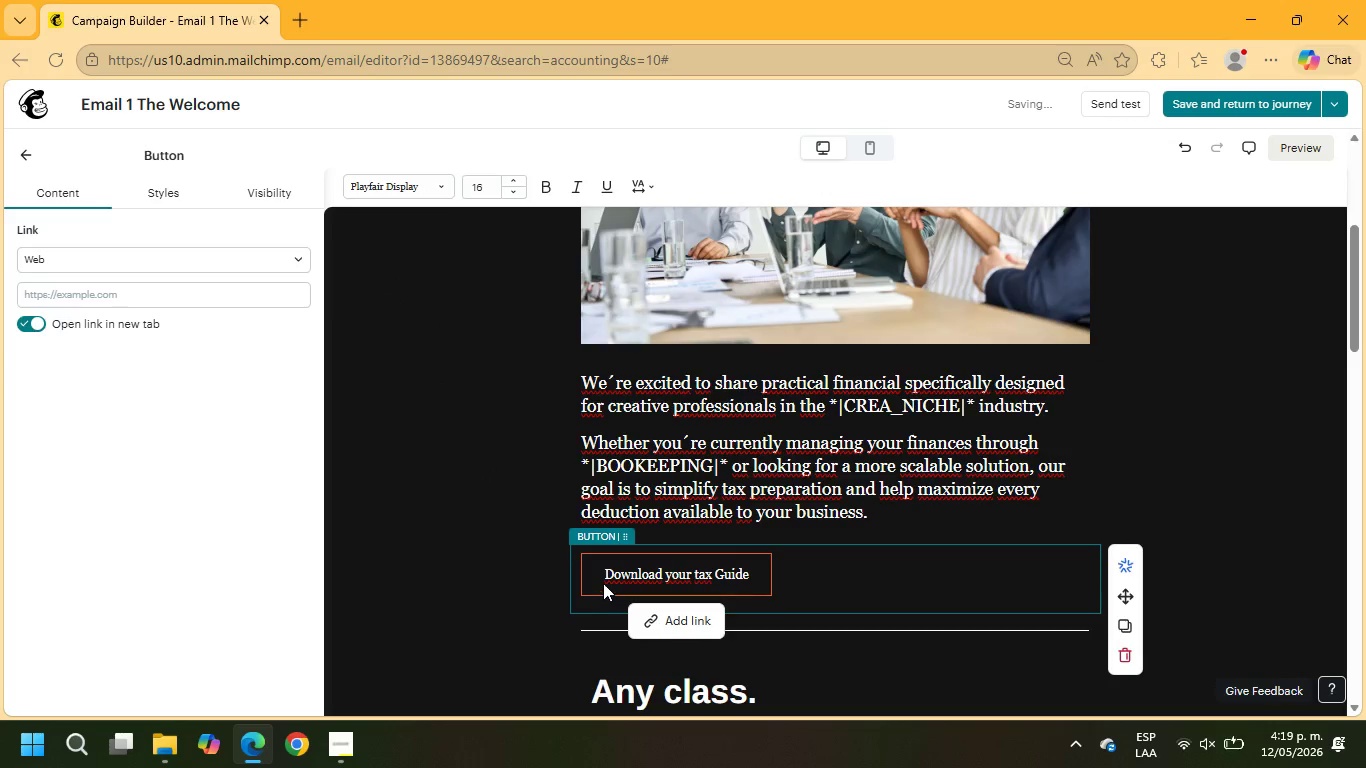 
left_click([602, 579])
 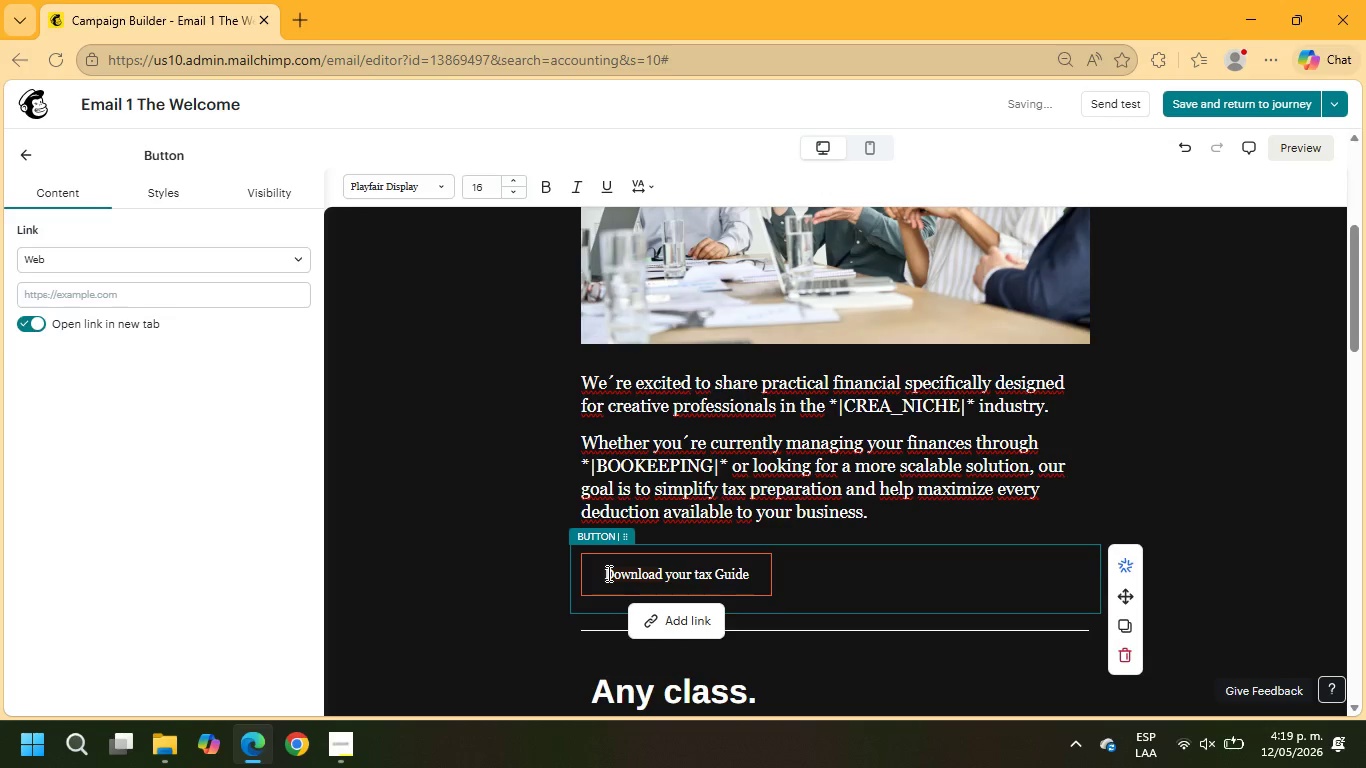 
left_click_drag(start_coordinate=[607, 573], to_coordinate=[755, 570])
 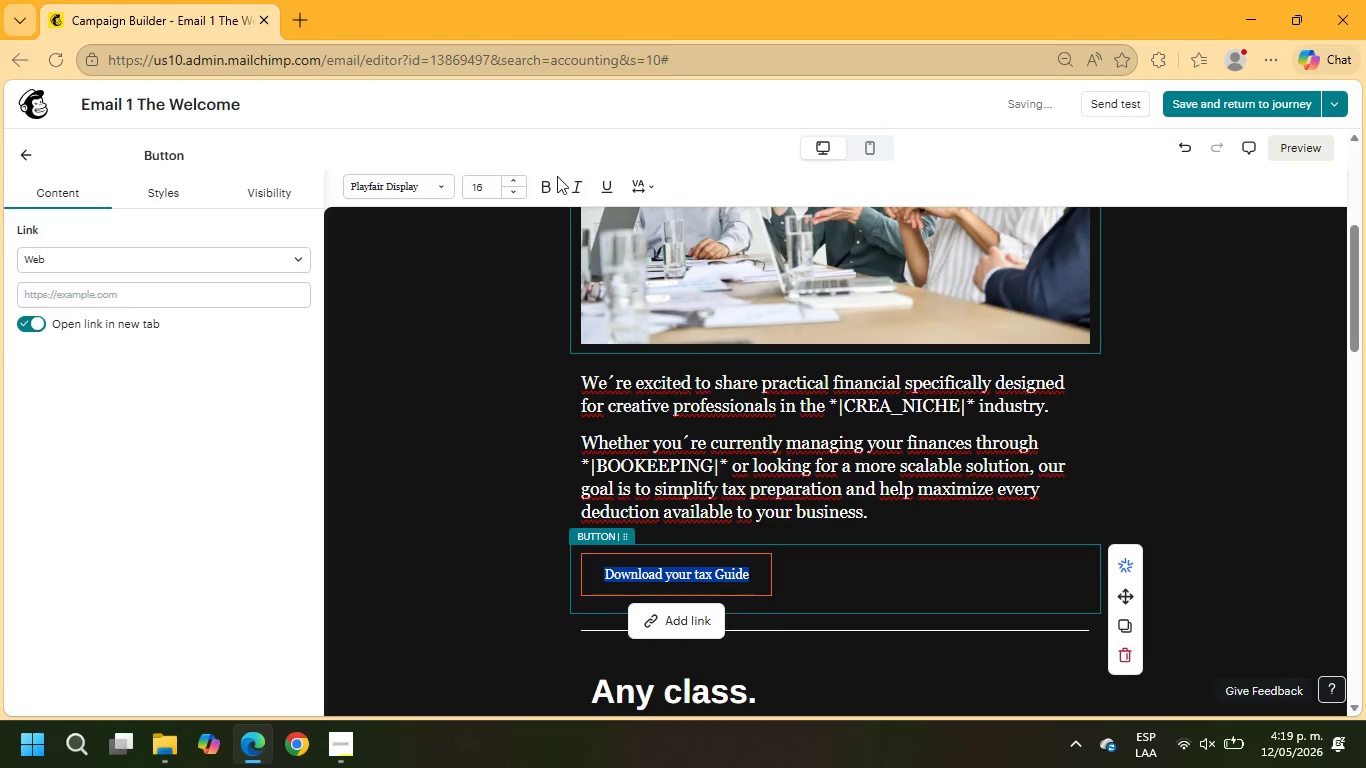 
left_click([551, 185])
 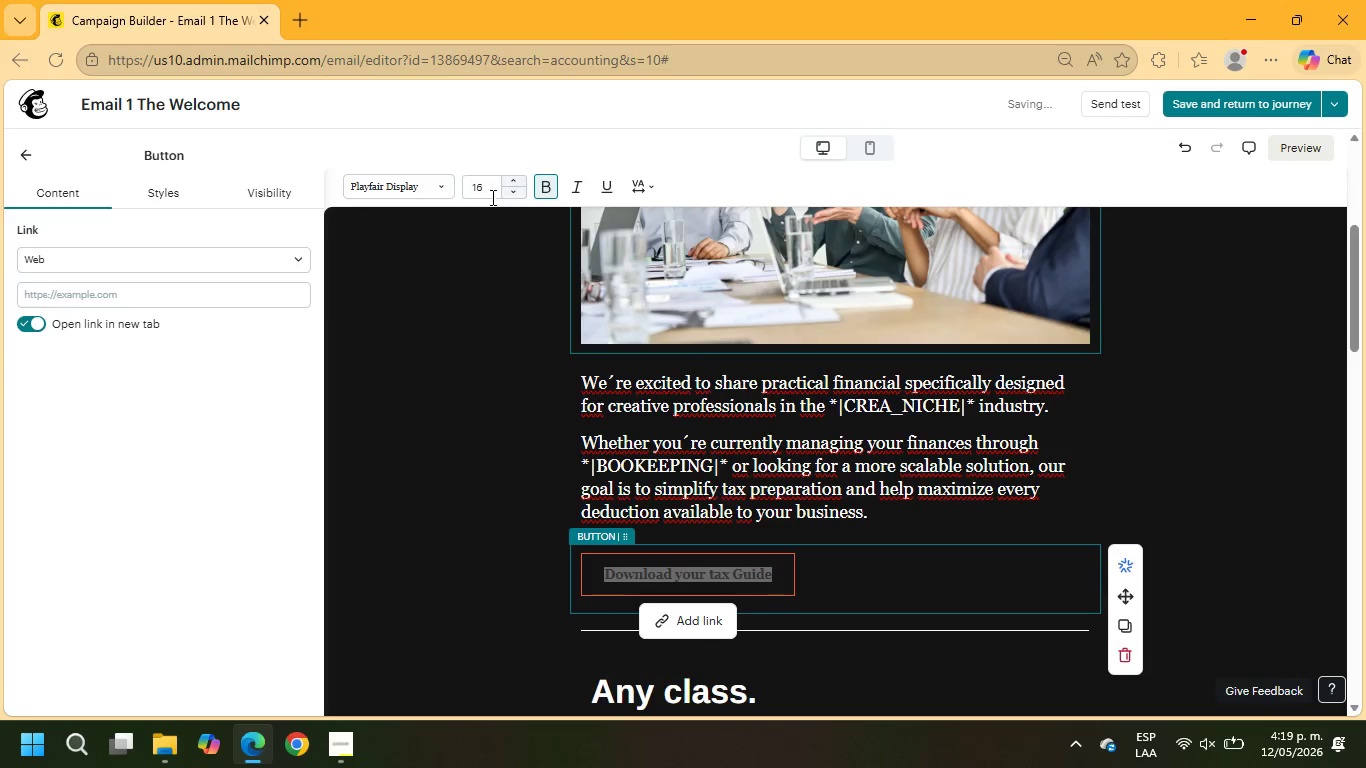 
left_click_drag(start_coordinate=[490, 190], to_coordinate=[455, 190])
 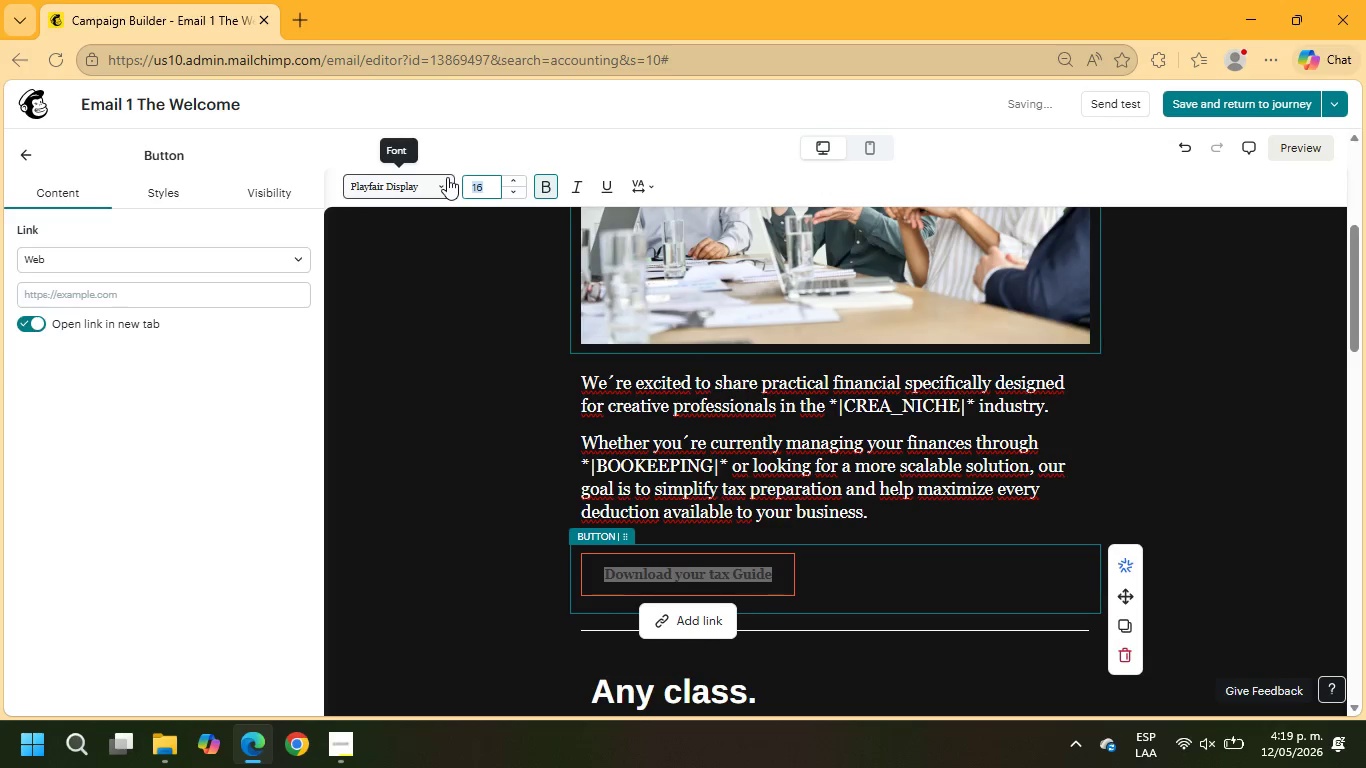 
key(Numpad2)
 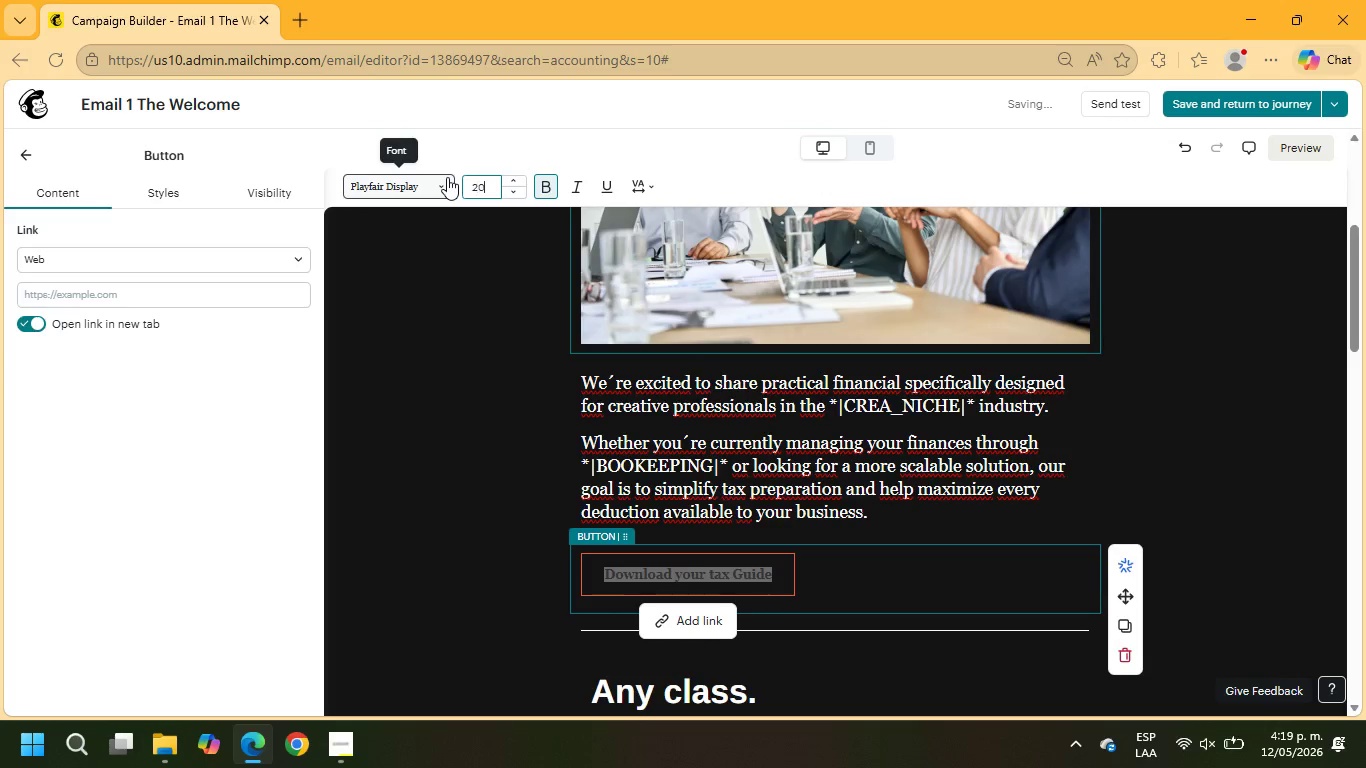 
key(Numpad0)
 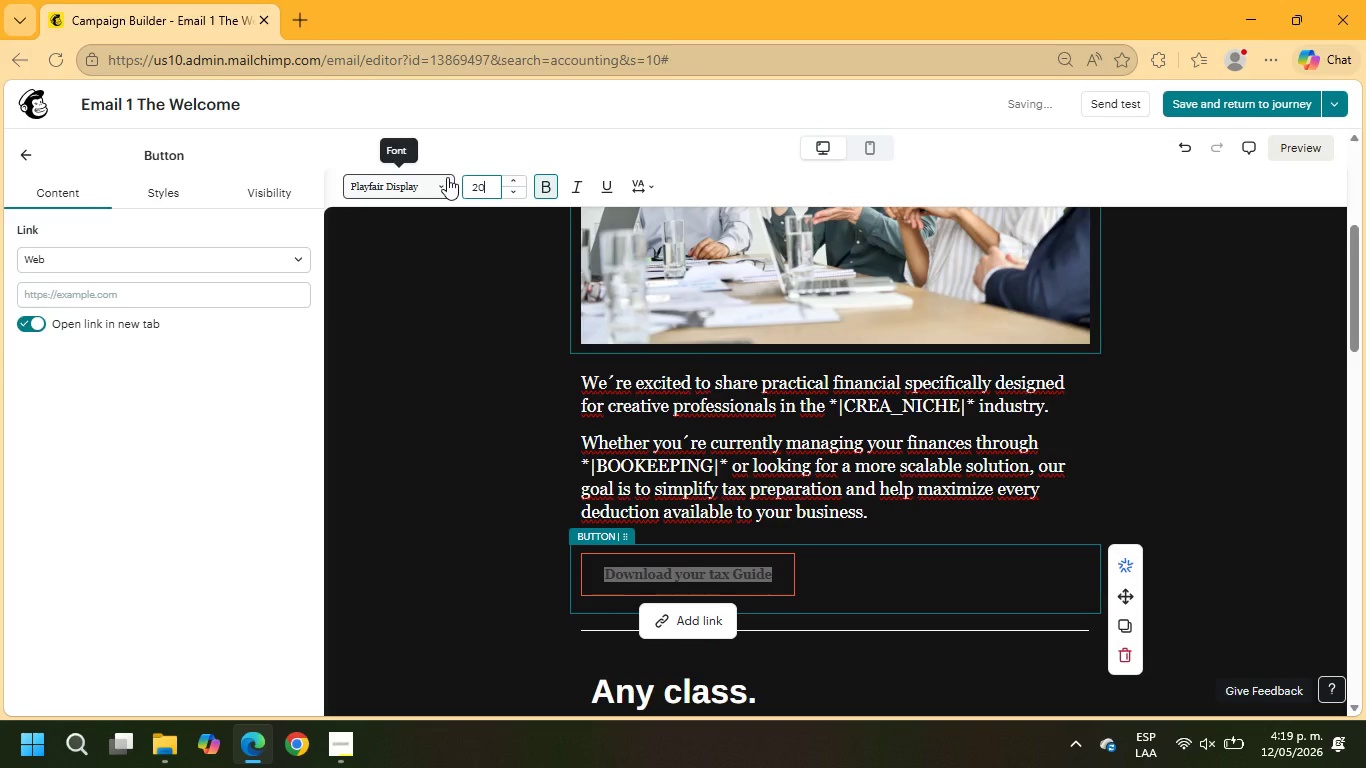 
key(NumpadEnter)
 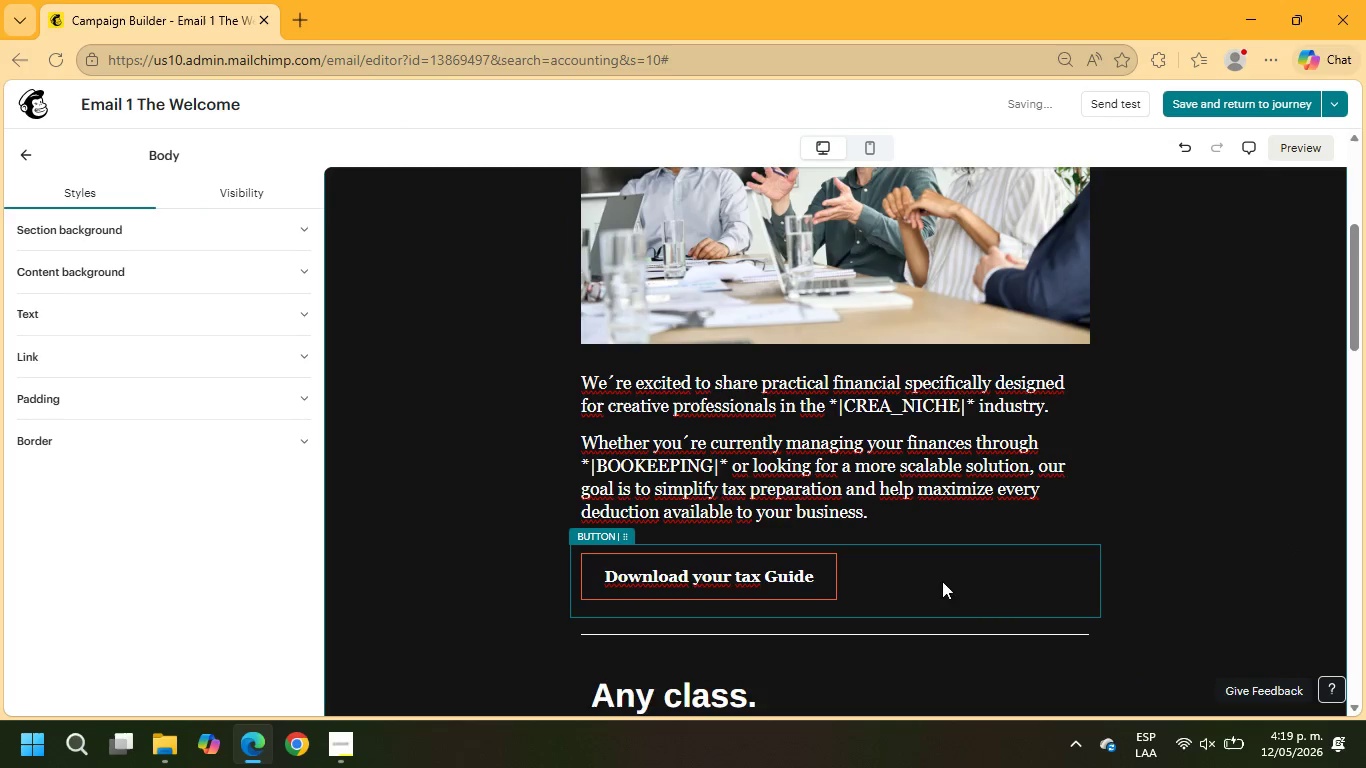 
left_click([817, 550])
 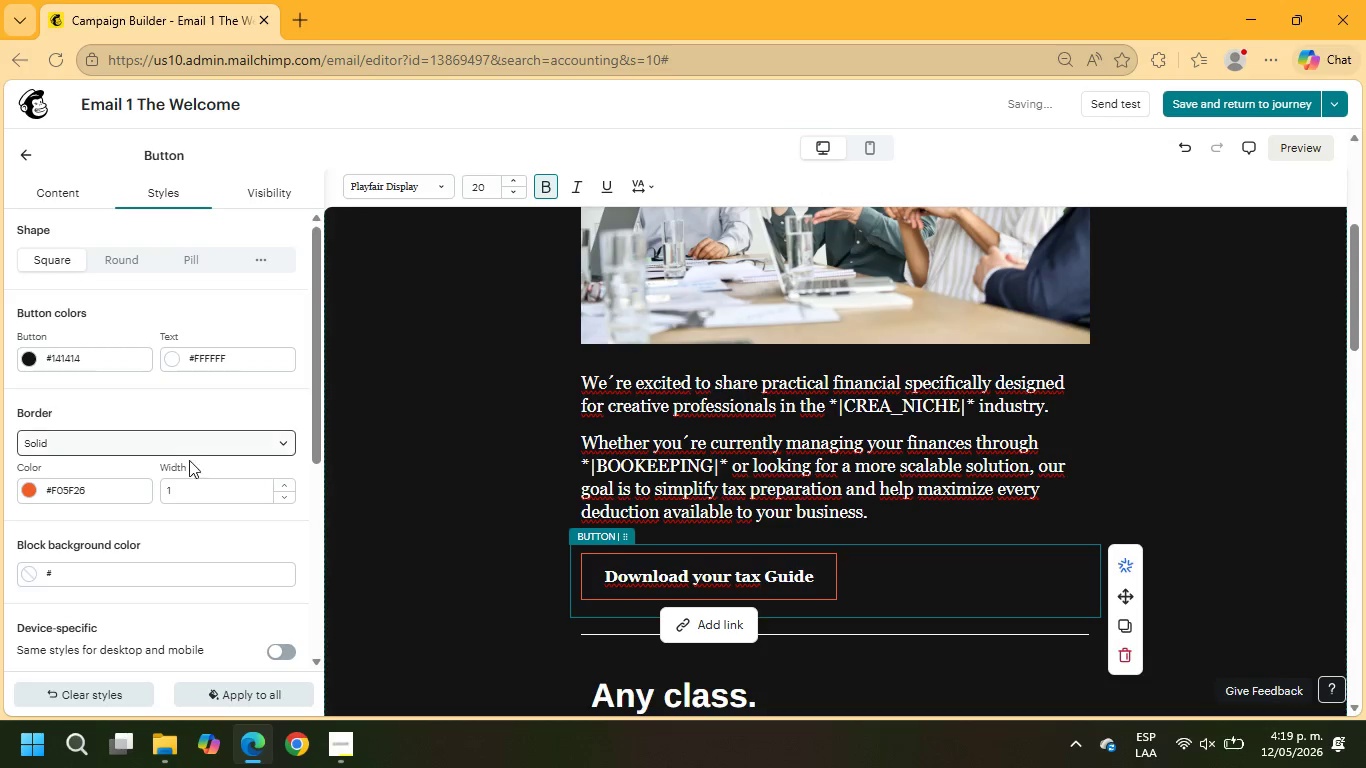 
scroll: coordinate [139, 580], scroll_direction: down, amount: 3.0
 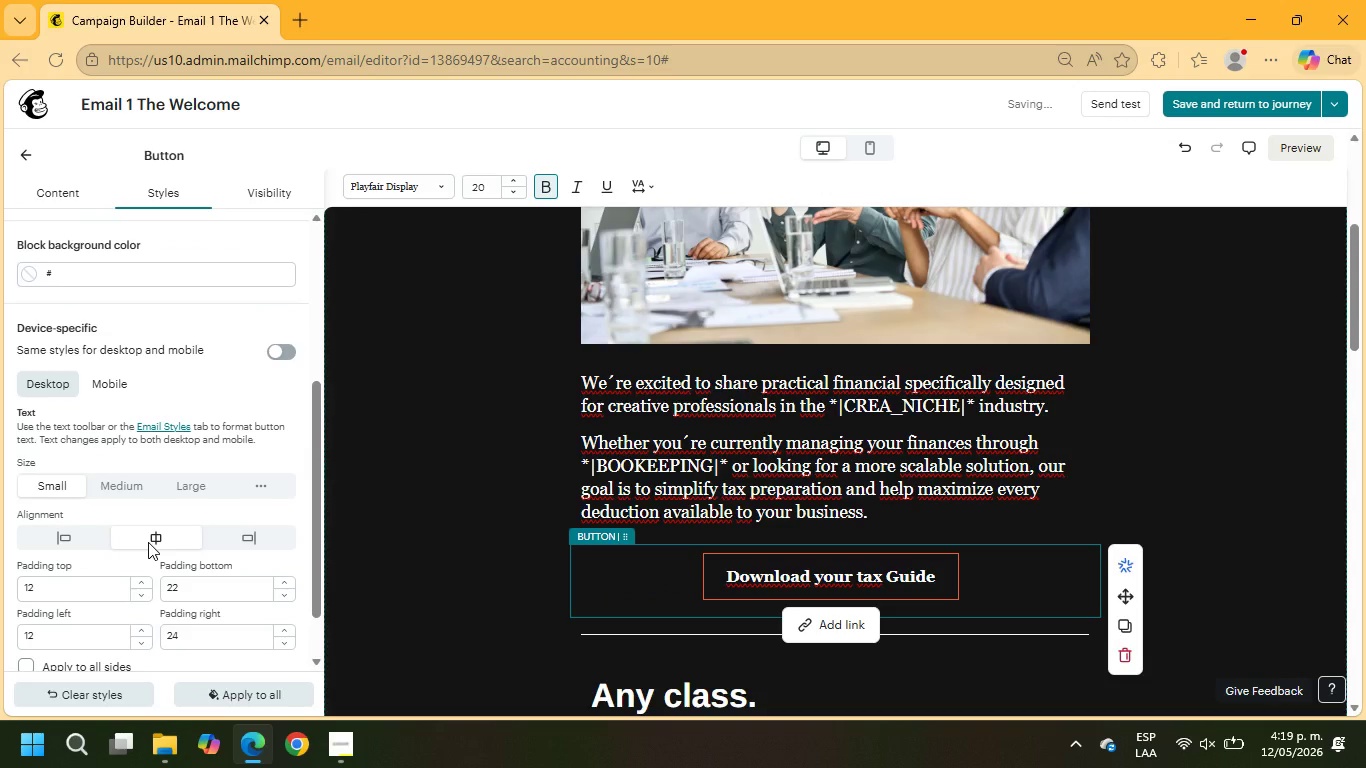 
left_click([831, 625])
 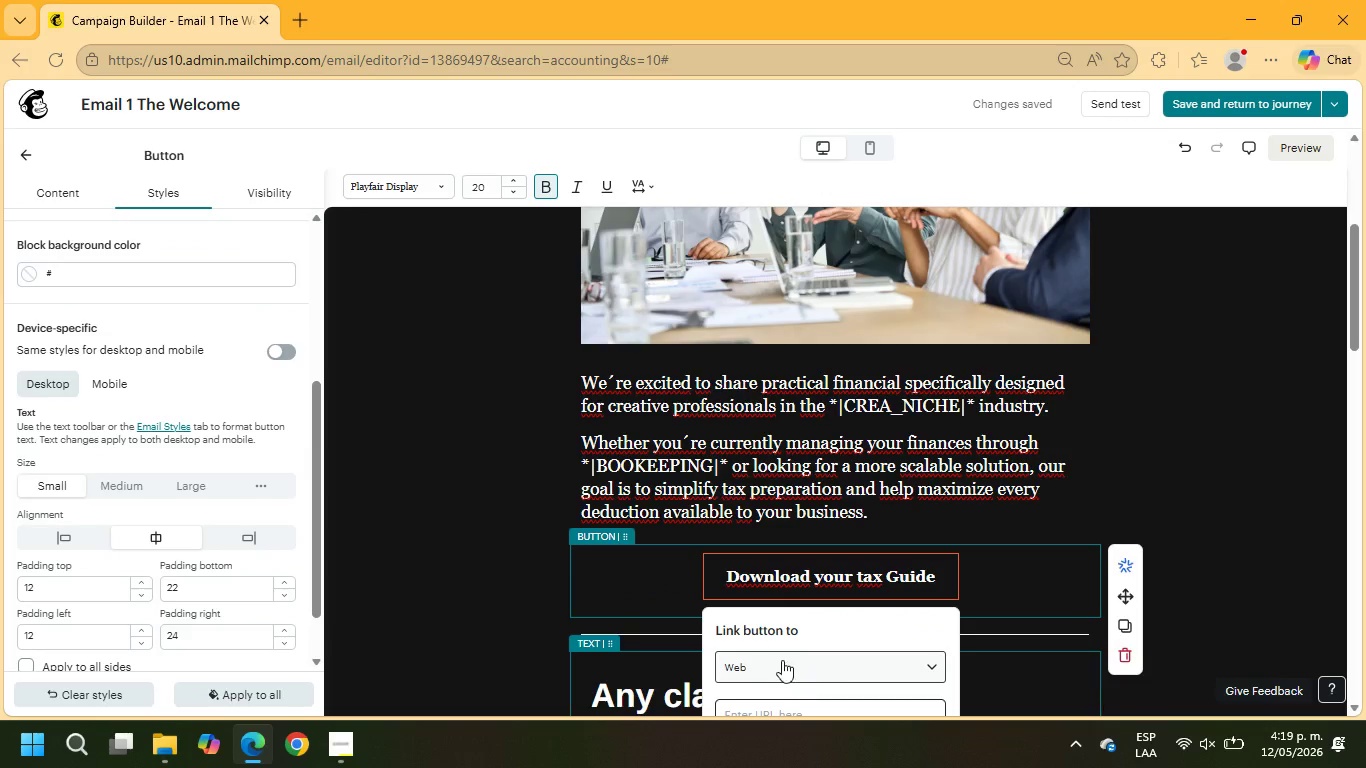 
scroll: coordinate [785, 585], scroll_direction: down, amount: 1.0
 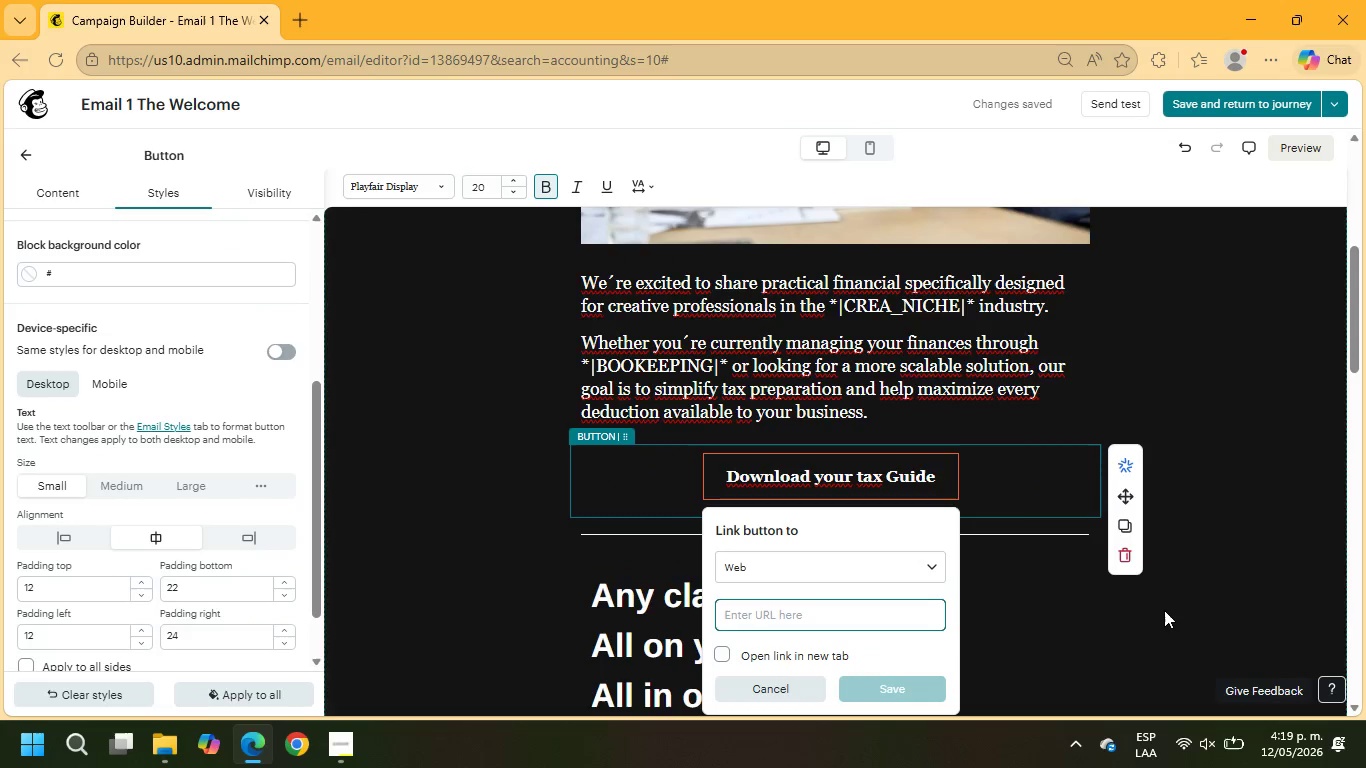 
type(example.com)
 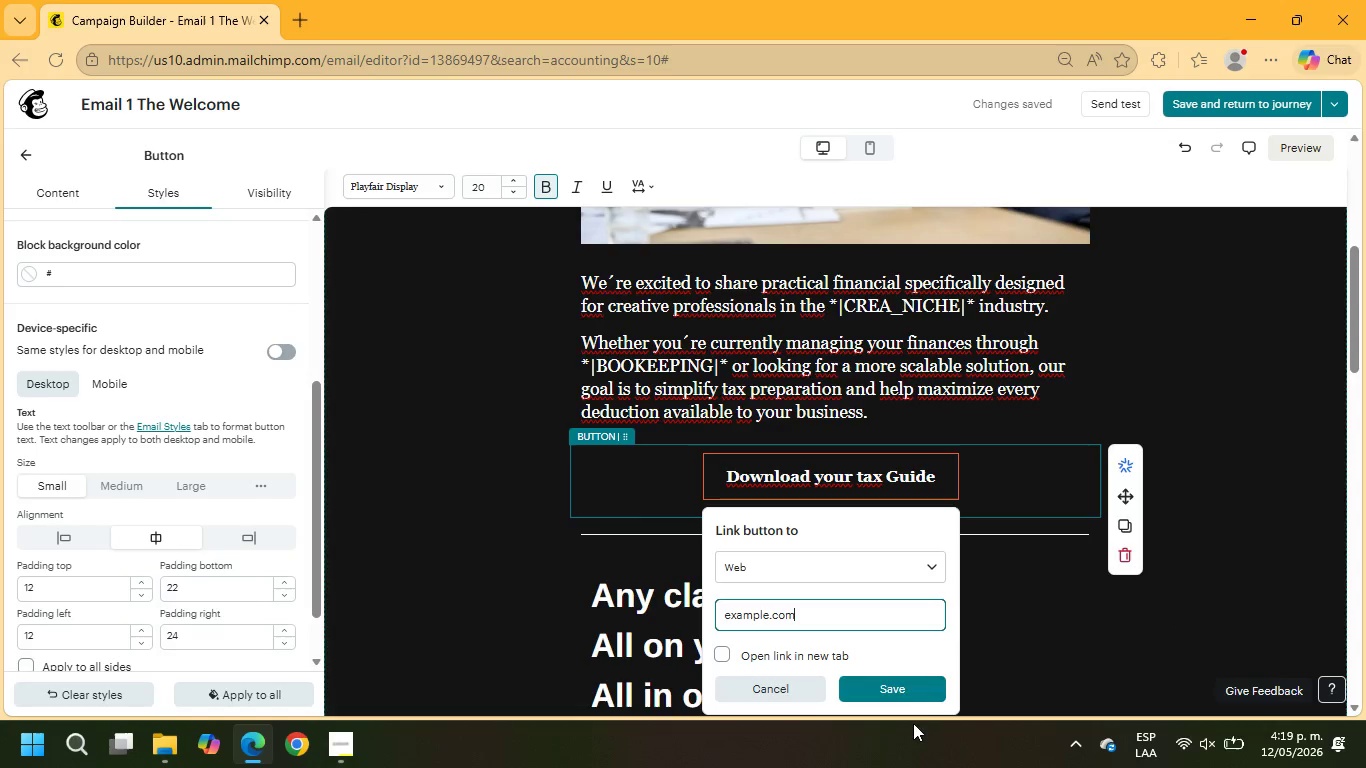 
left_click([918, 688])
 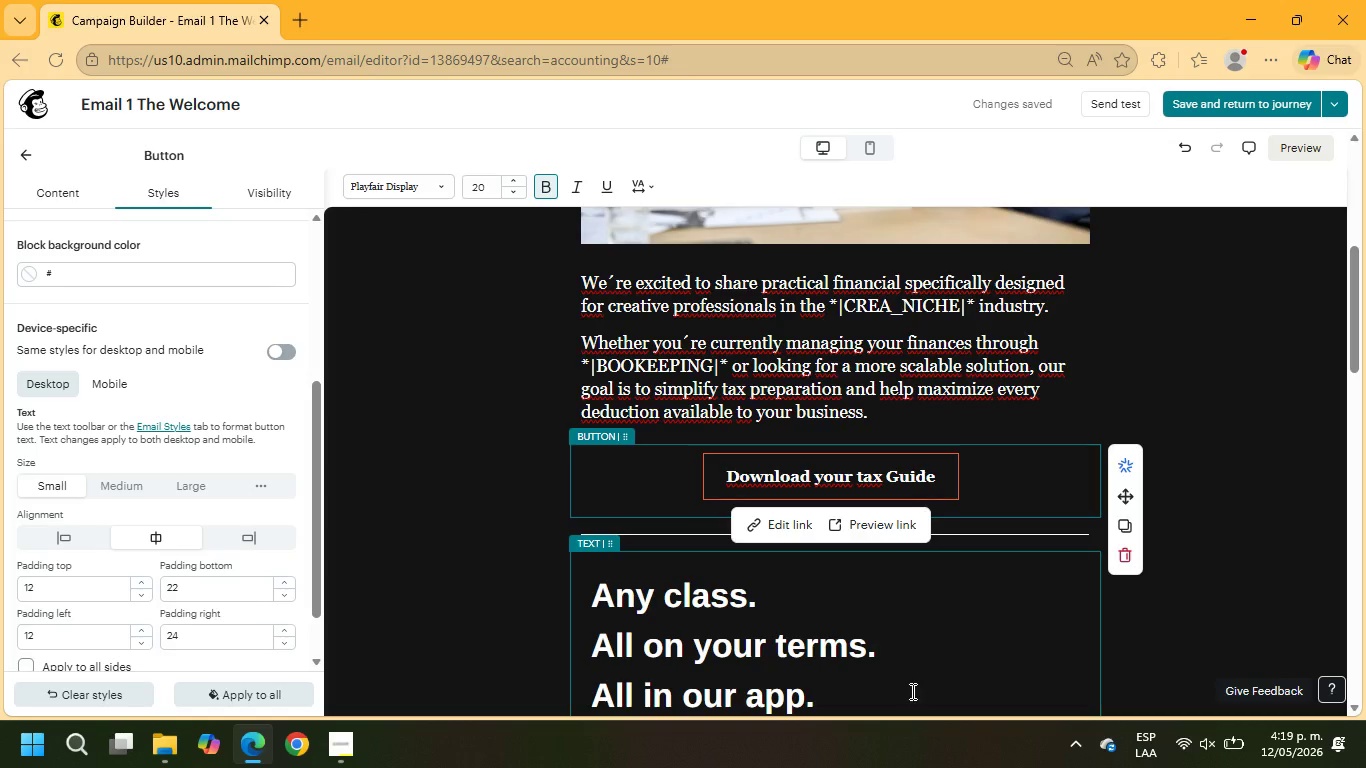 
wait(13.31)
 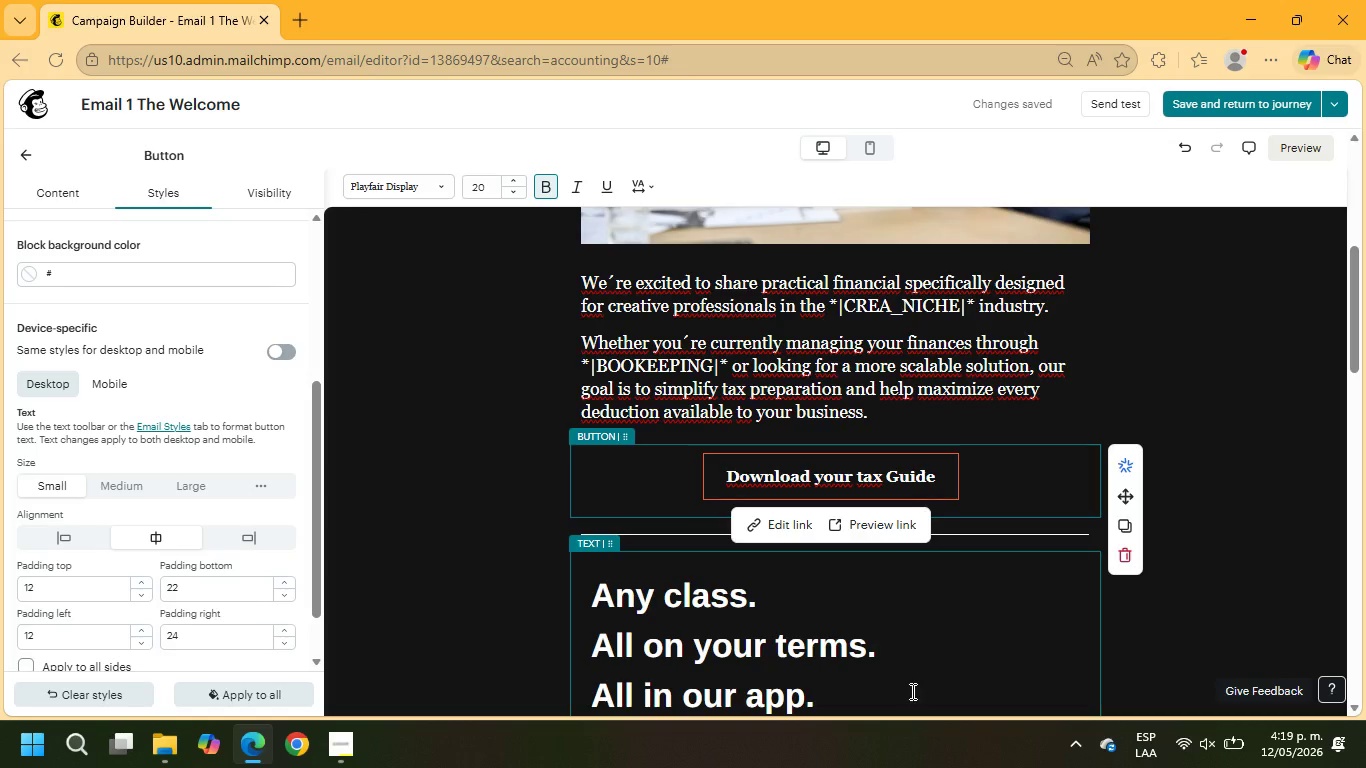 
left_click([986, 605])
 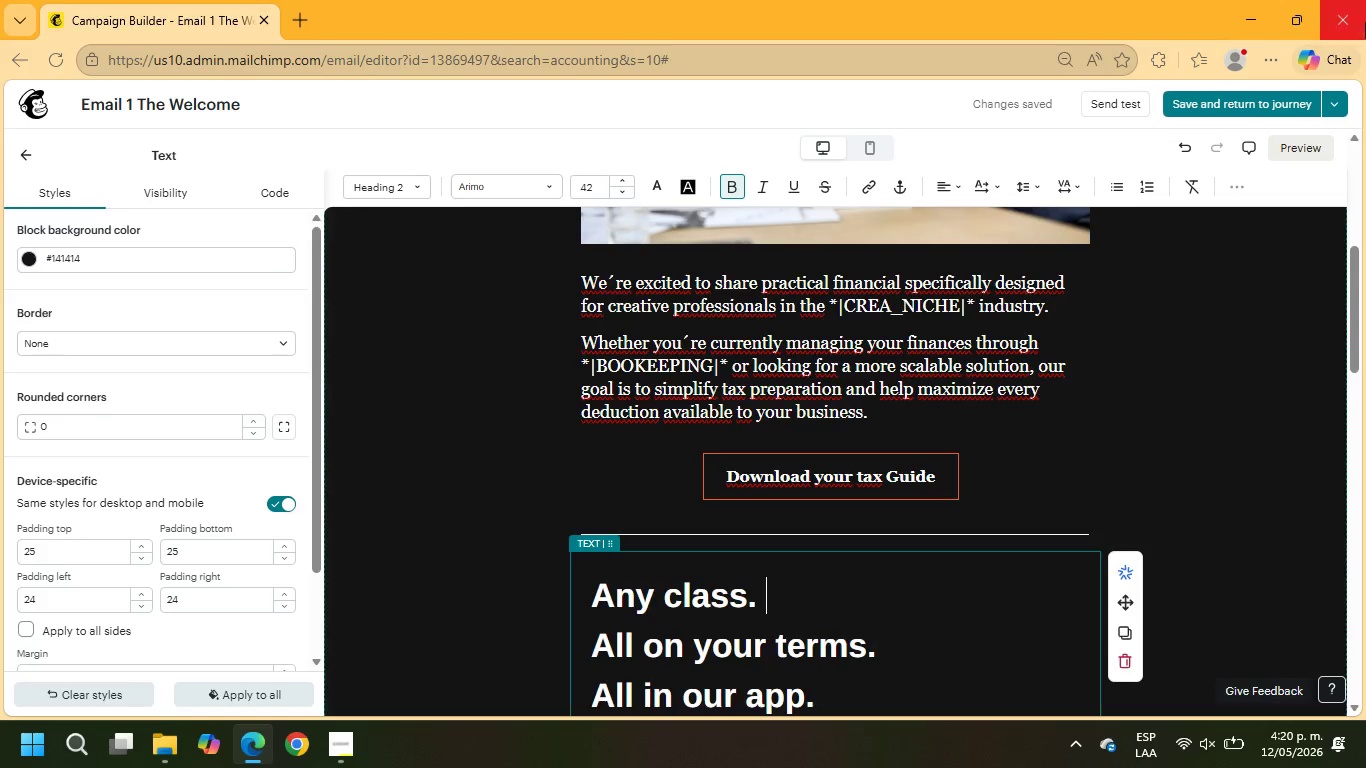 
wait(7.53)
 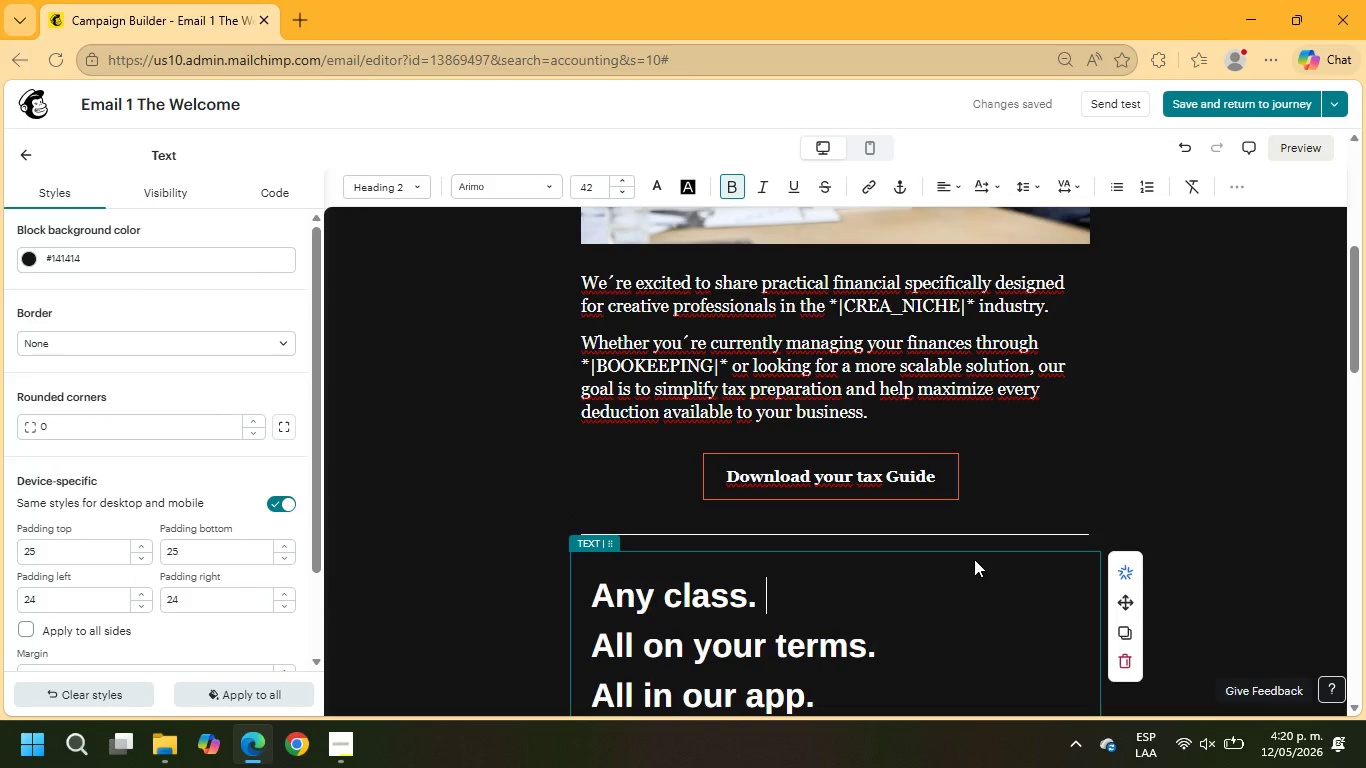 
scroll: coordinate [1138, 284], scroll_direction: down, amount: 2.0
 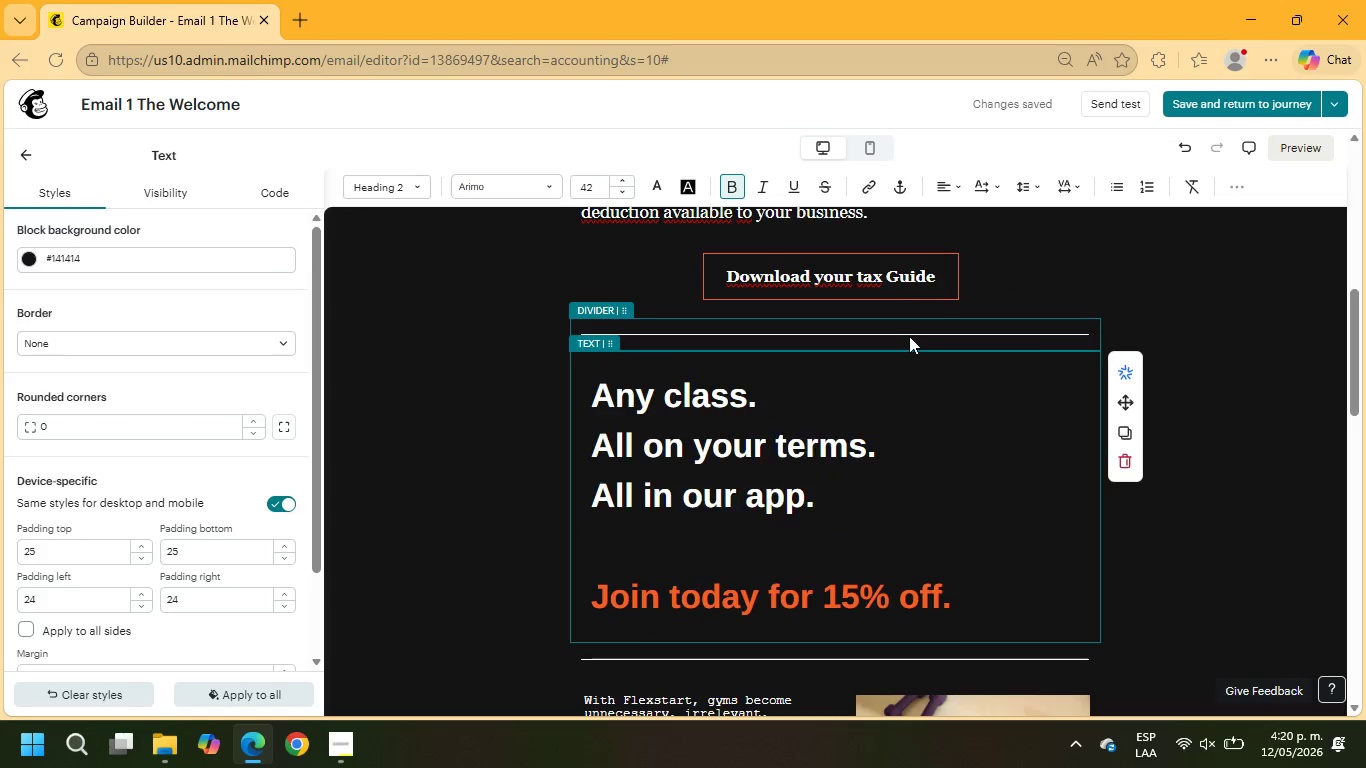 
left_click([904, 352])
 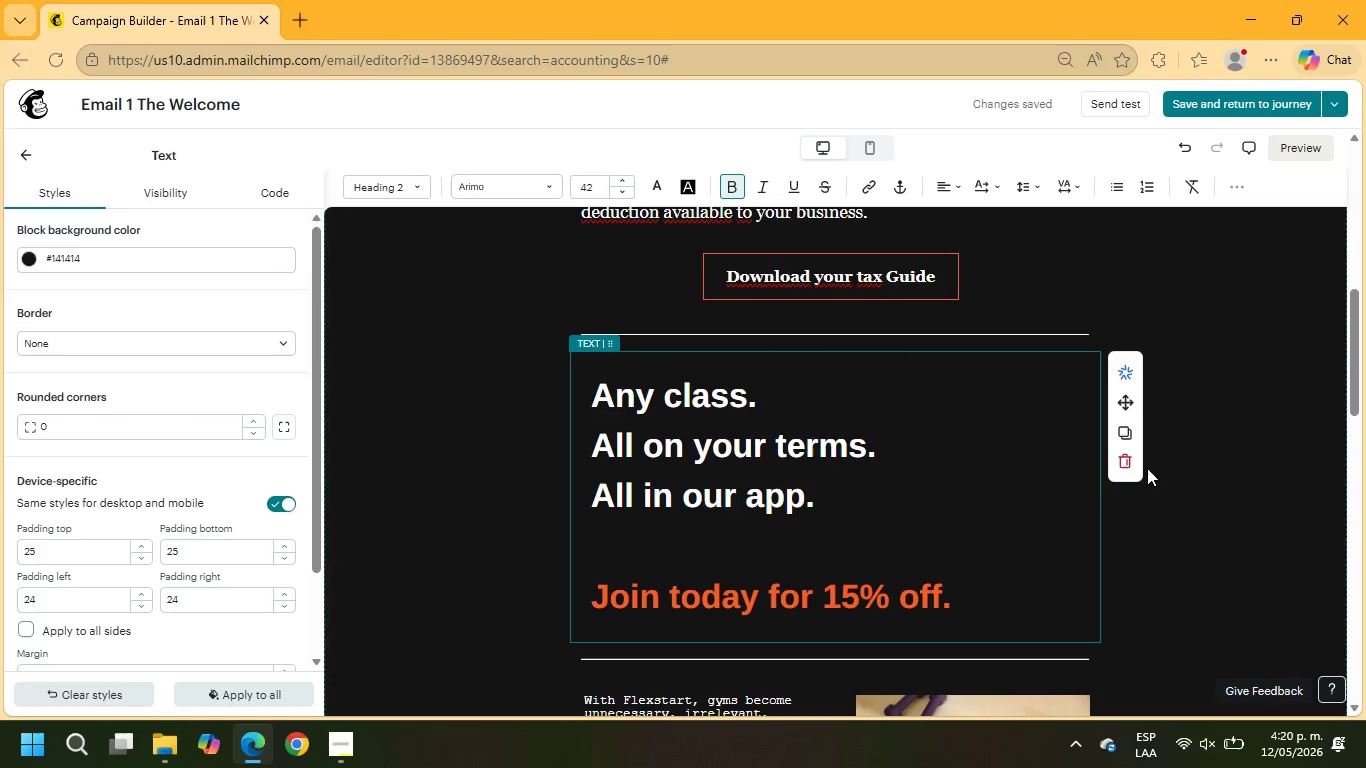 
left_click([1132, 456])
 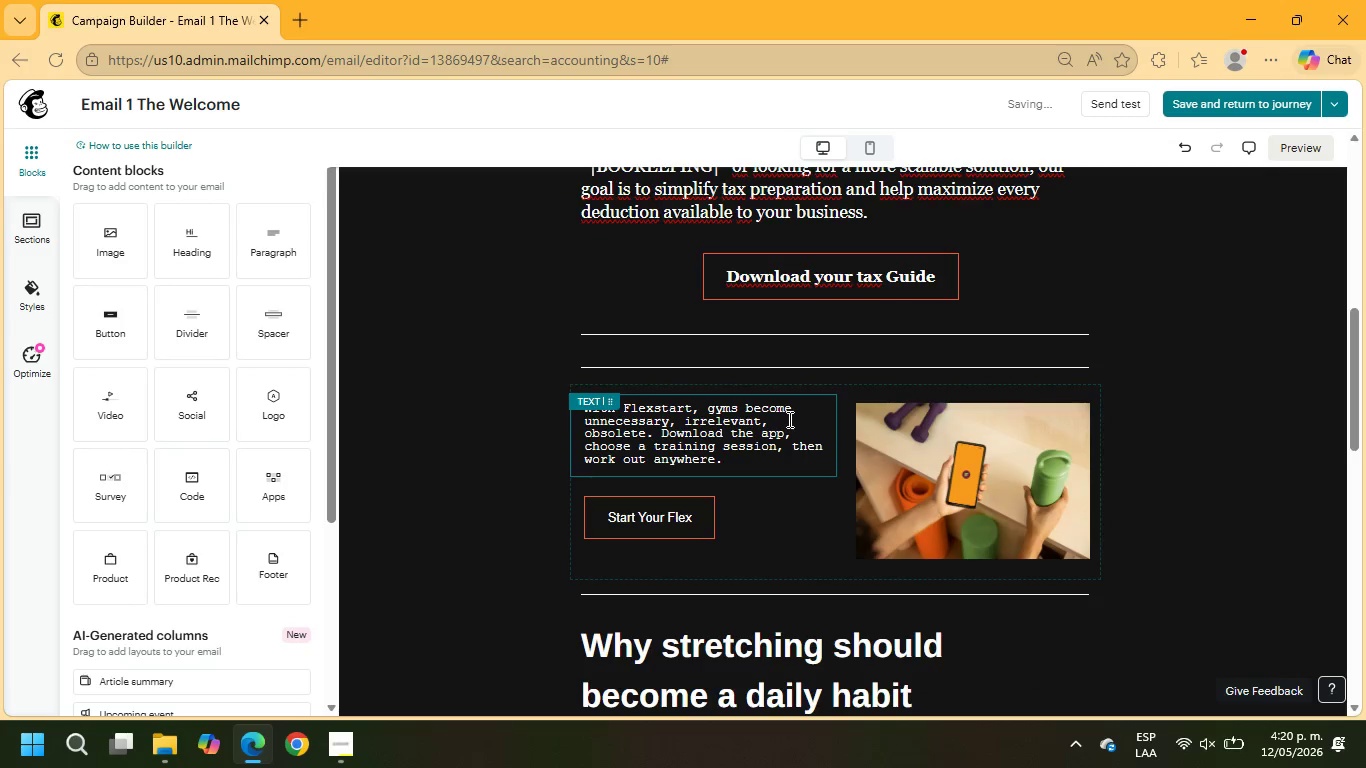 
left_click([787, 367])
 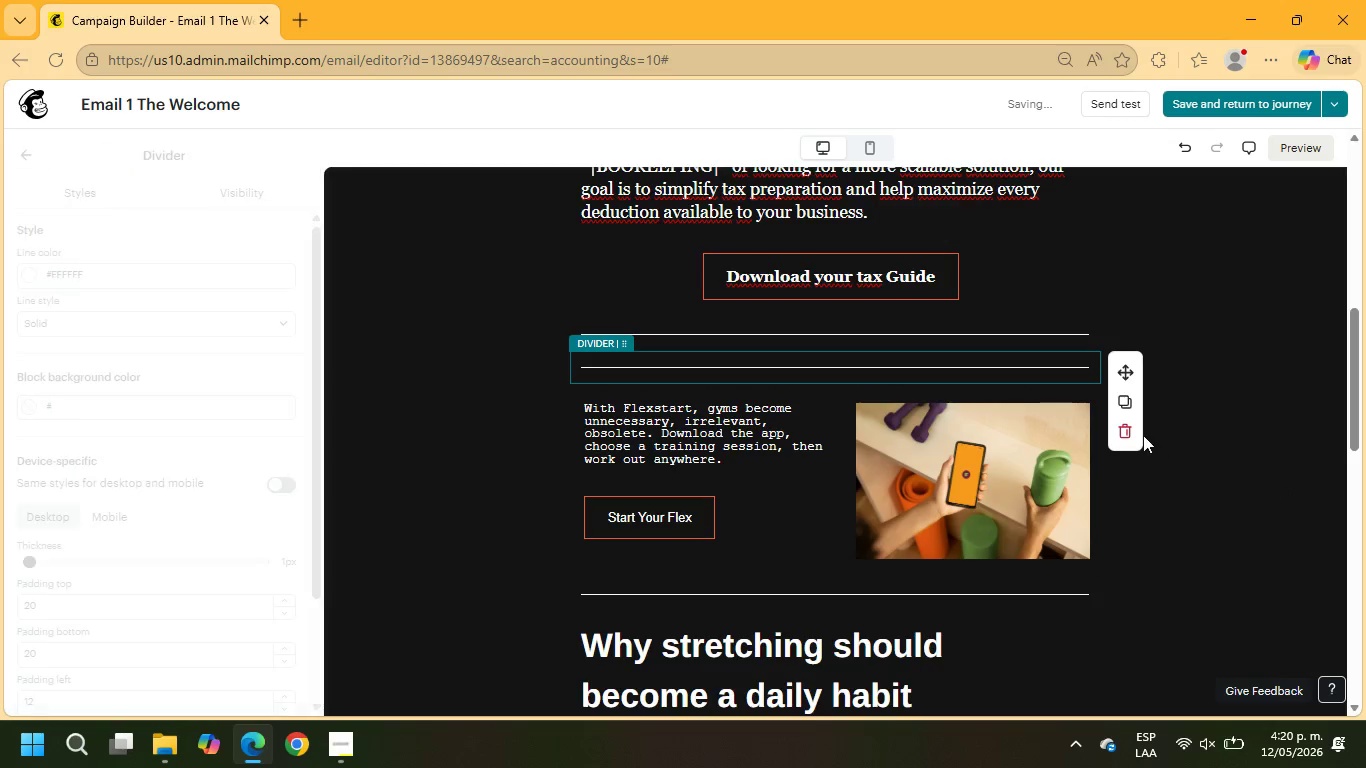 
left_click([1124, 432])
 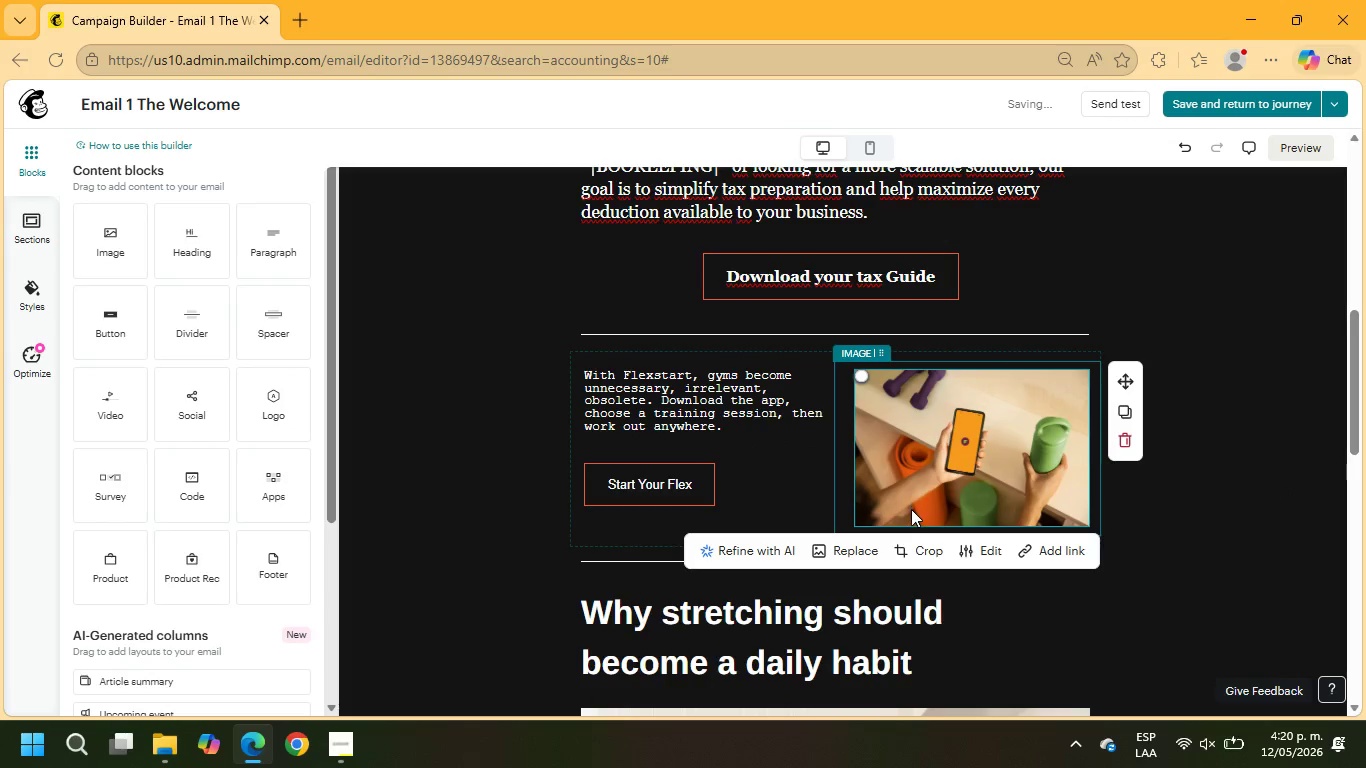 
left_click([865, 550])
 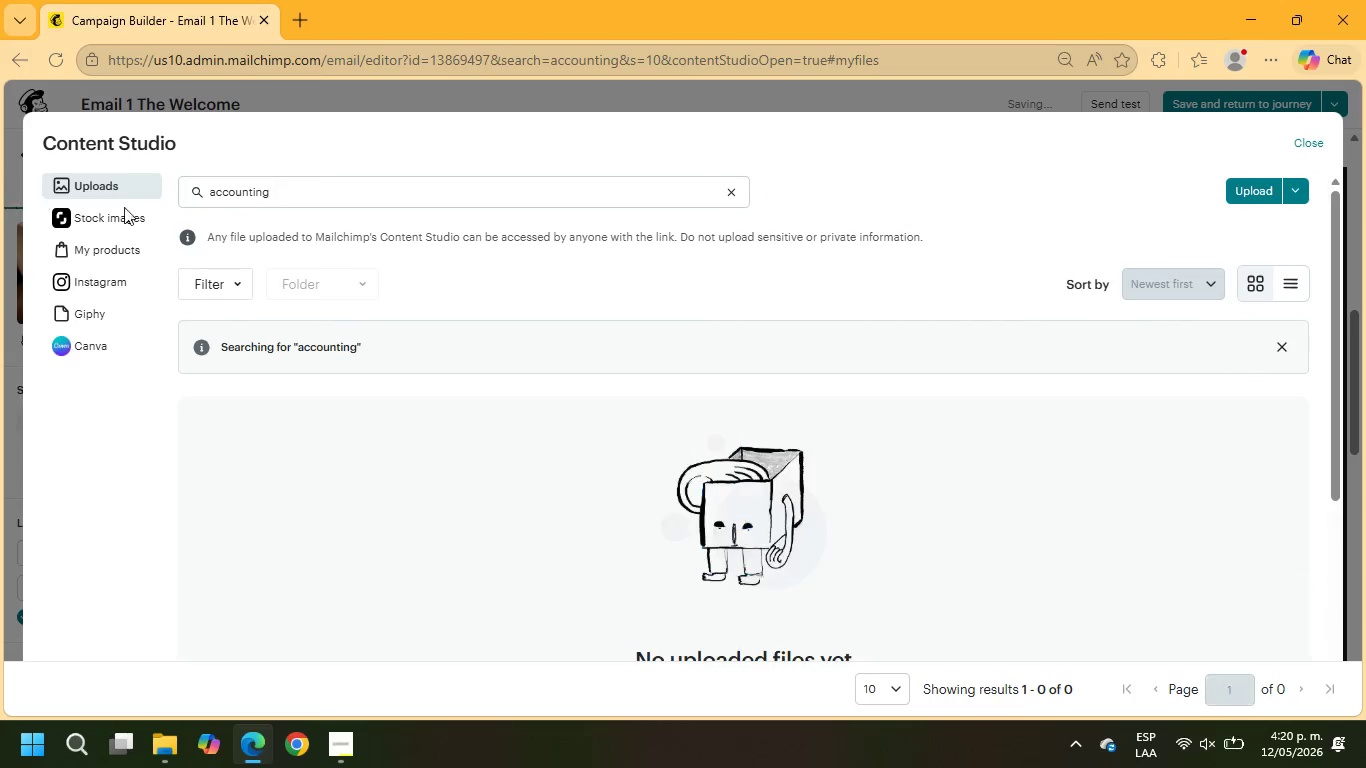 
left_click([112, 224])
 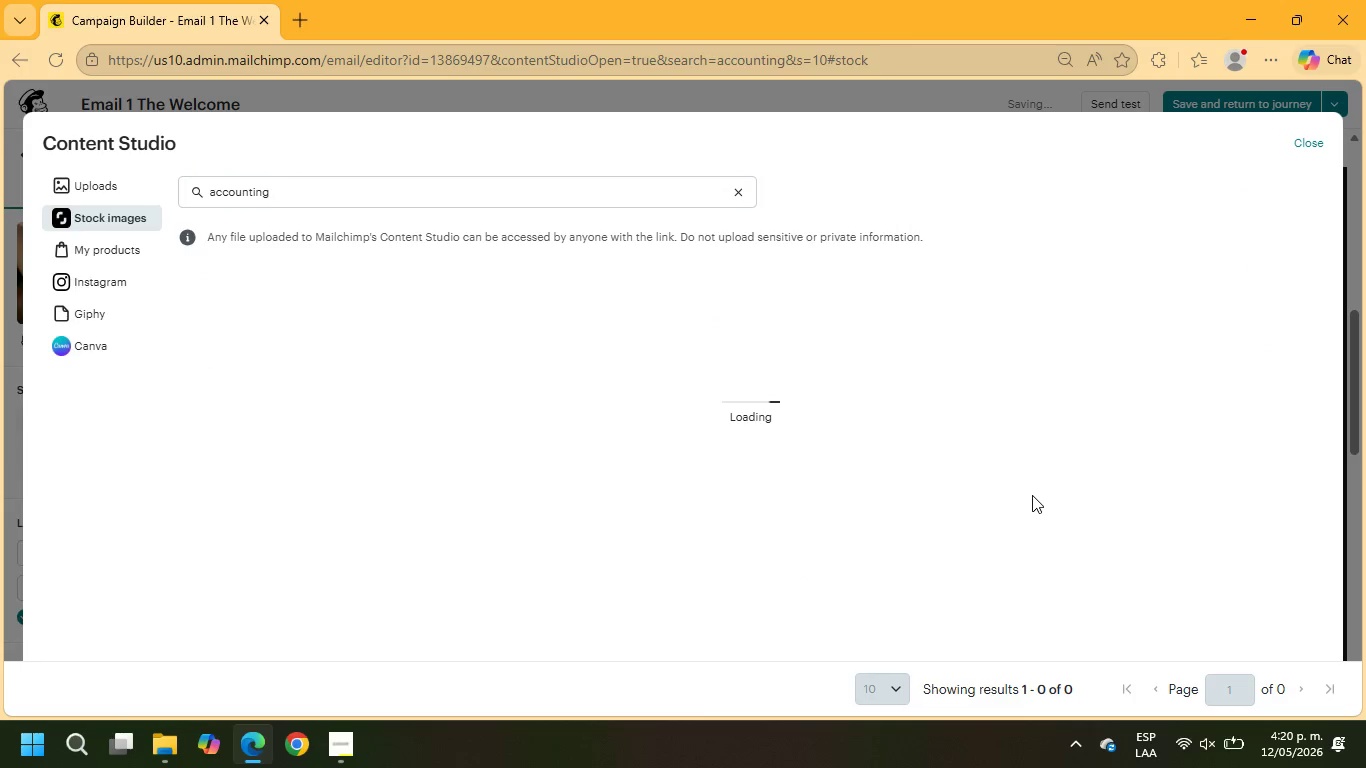 
wait(8.05)
 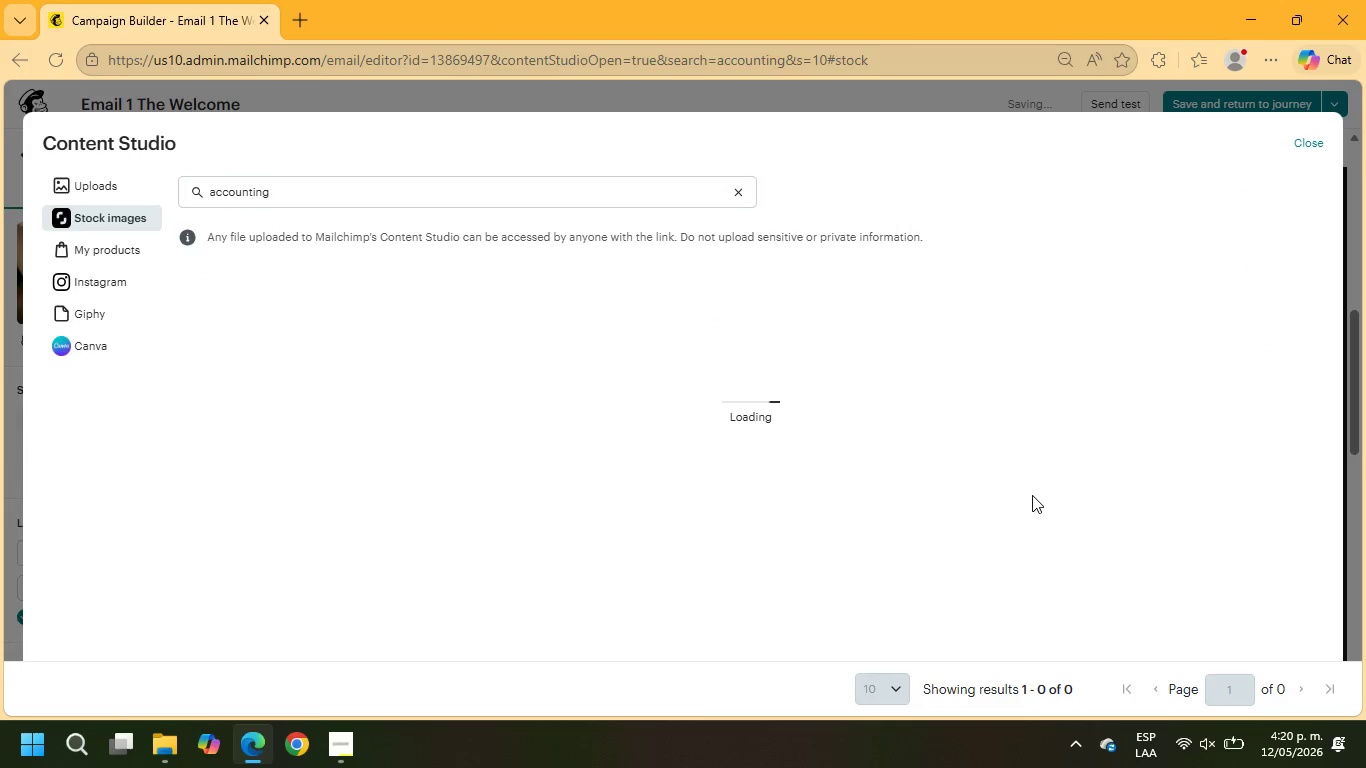 
scroll: coordinate [1117, 463], scroll_direction: down, amount: 2.0
 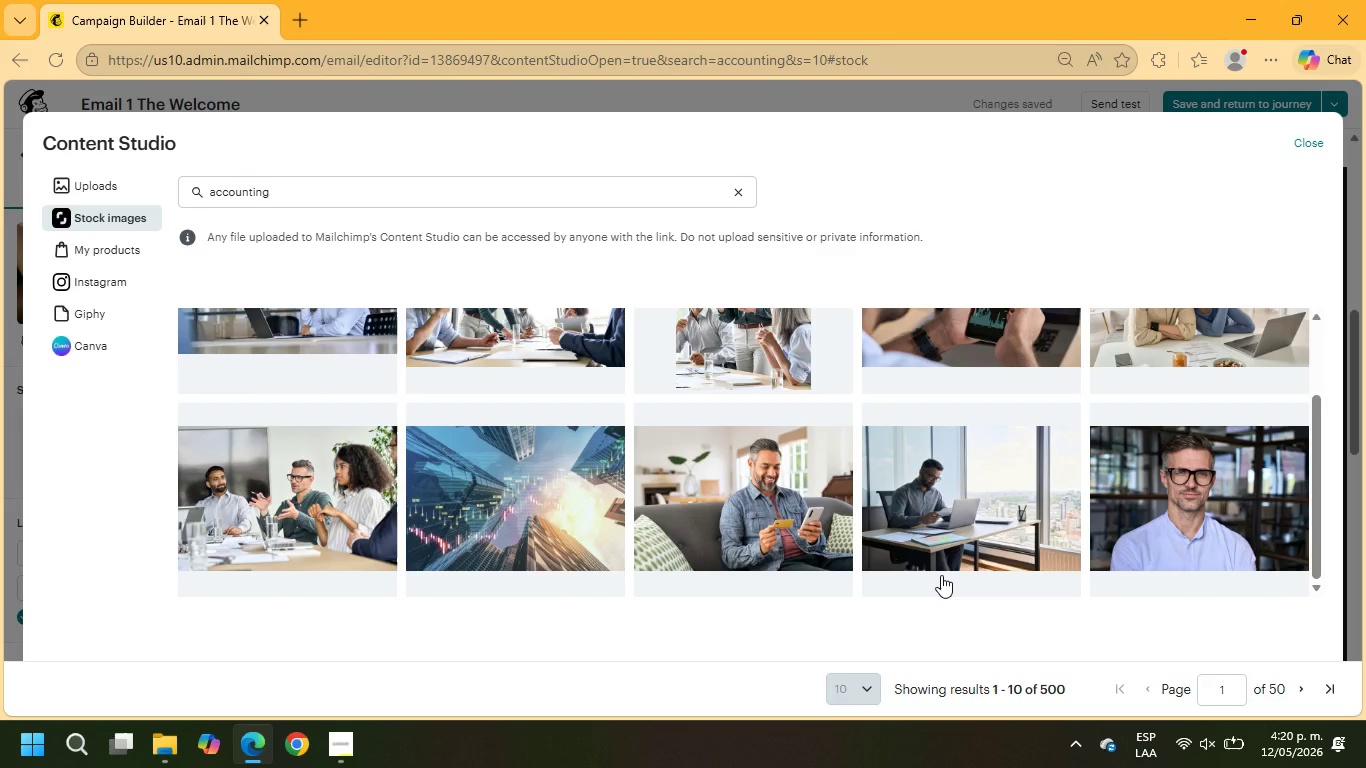 
wait(6.8)
 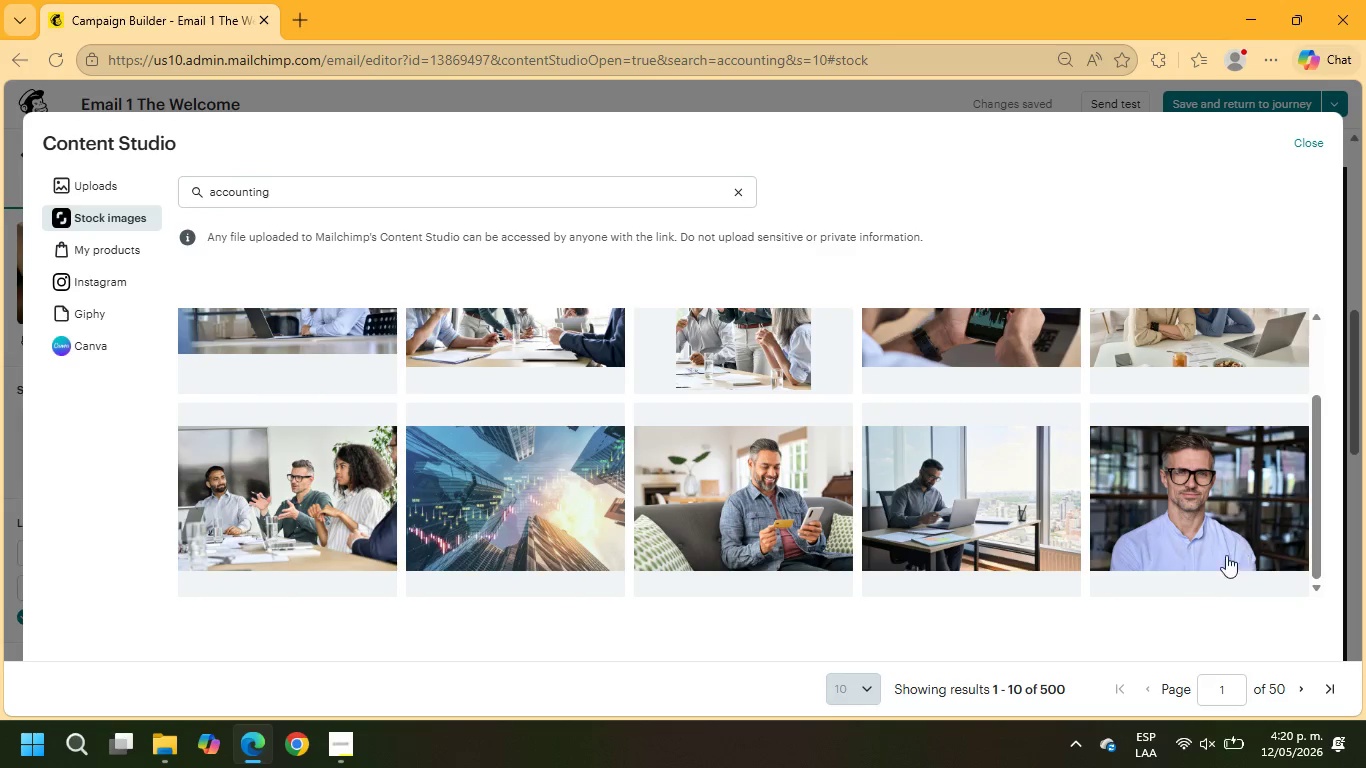 
left_click([1017, 475])
 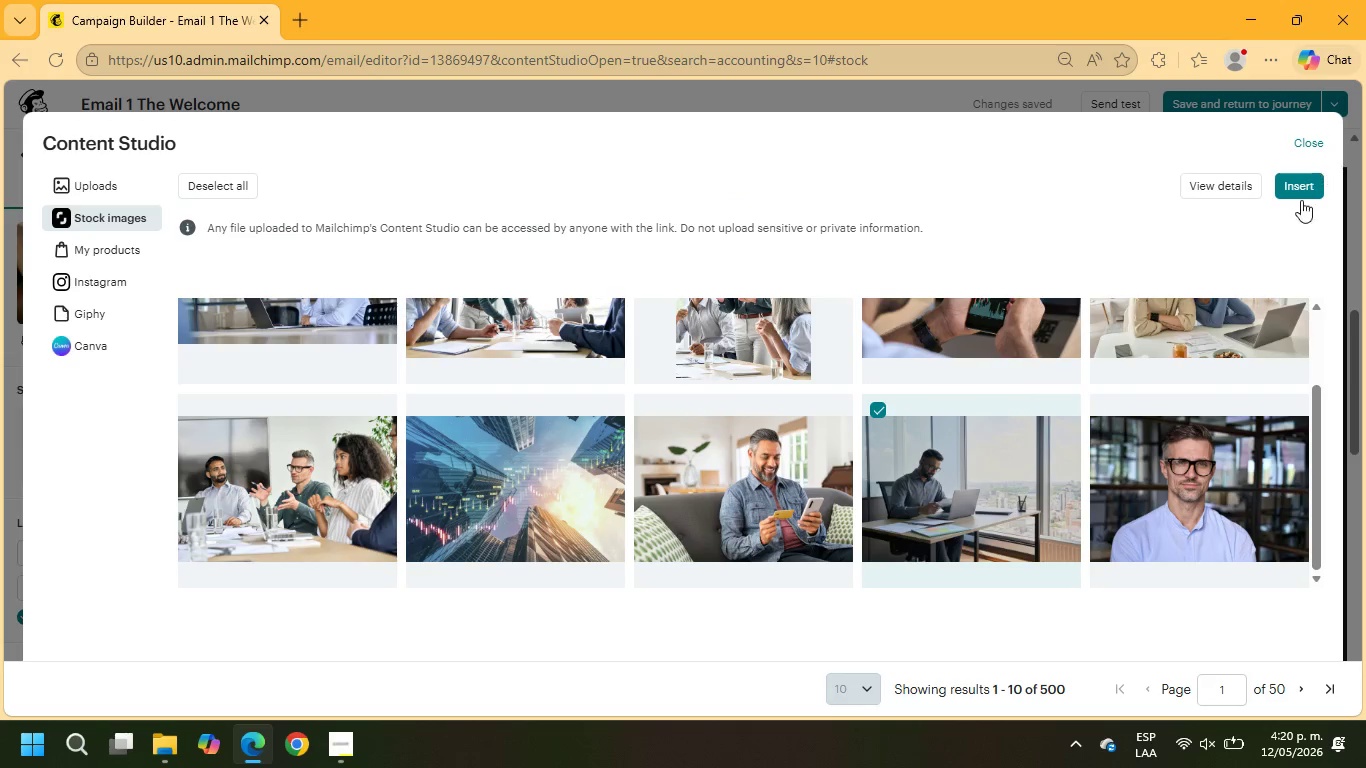 
left_click([1296, 178])
 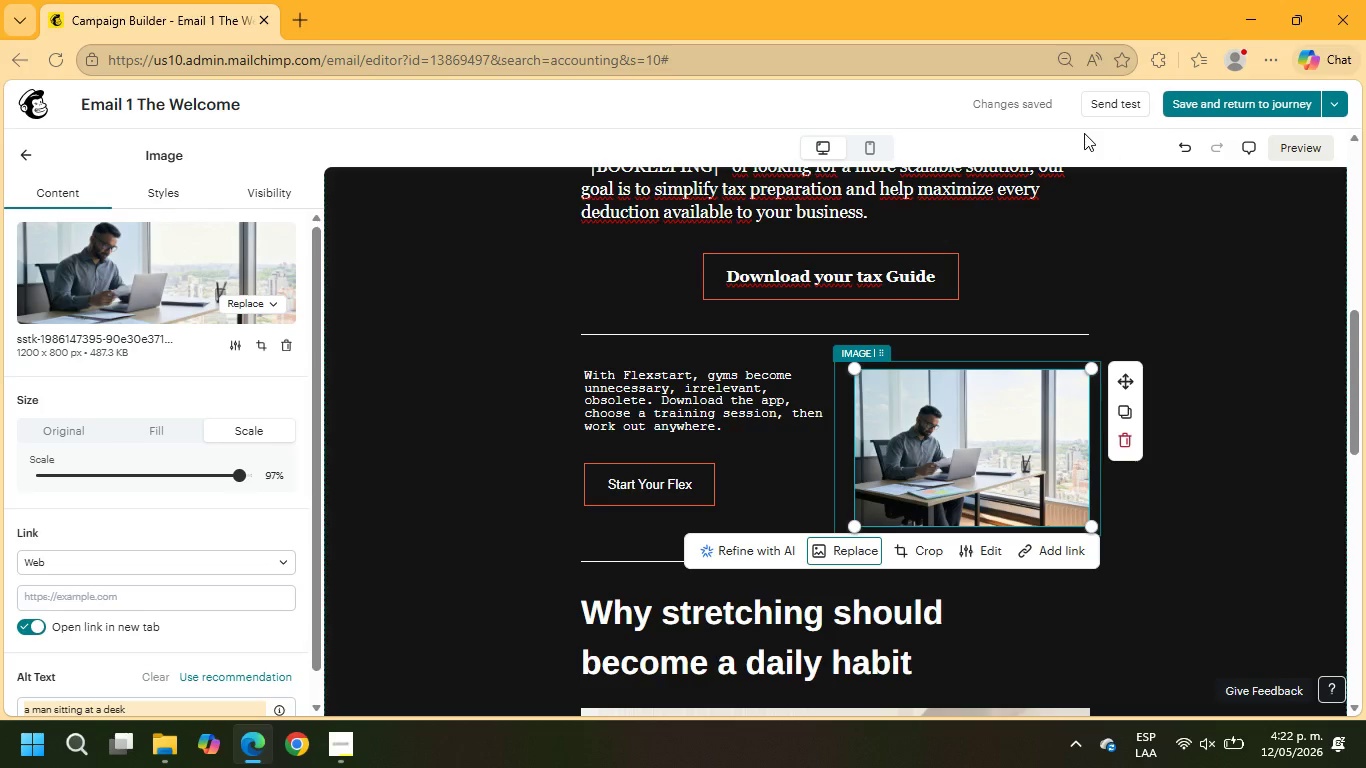 
wait(99.38)
 